 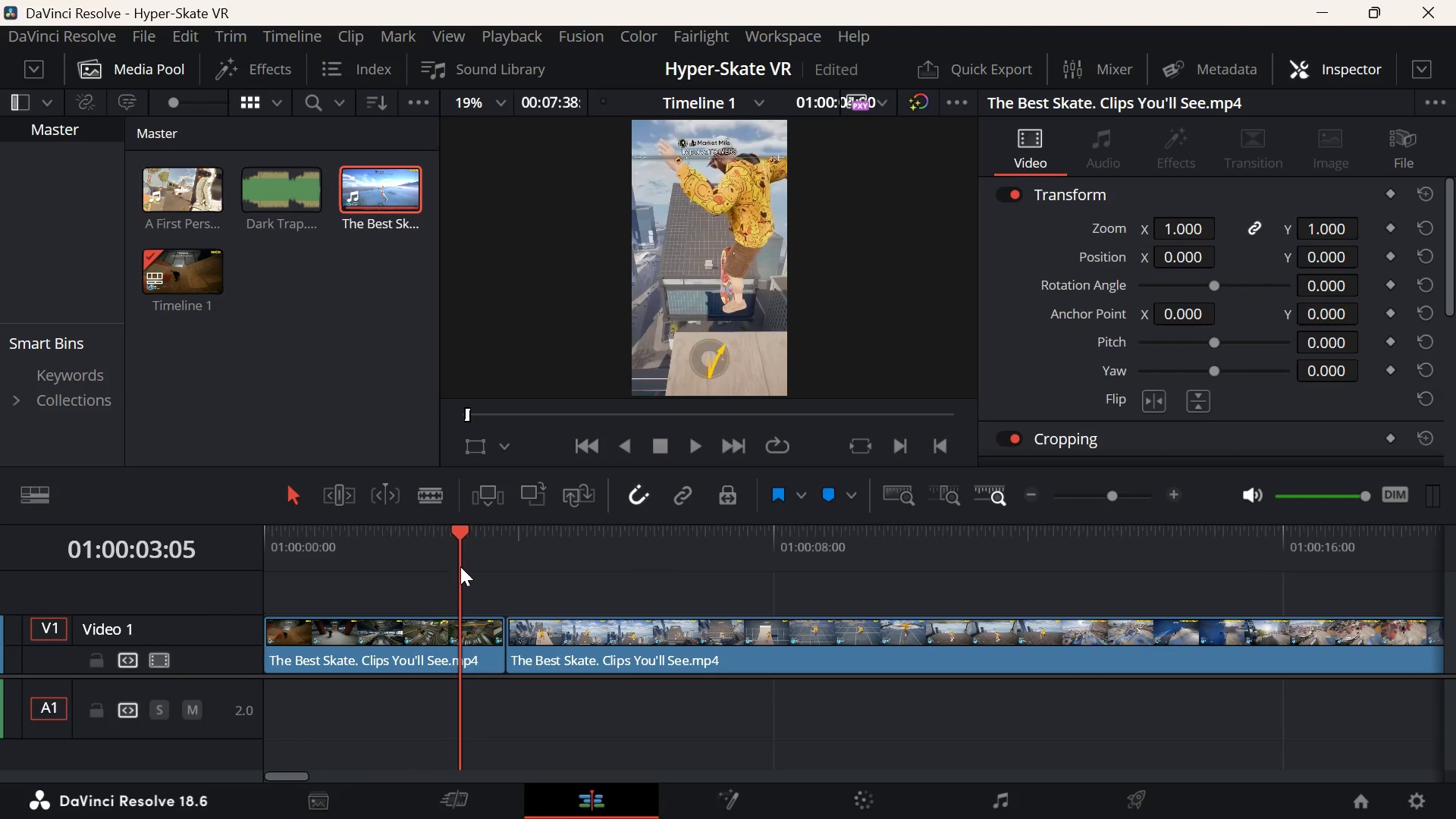 
key(Space)
 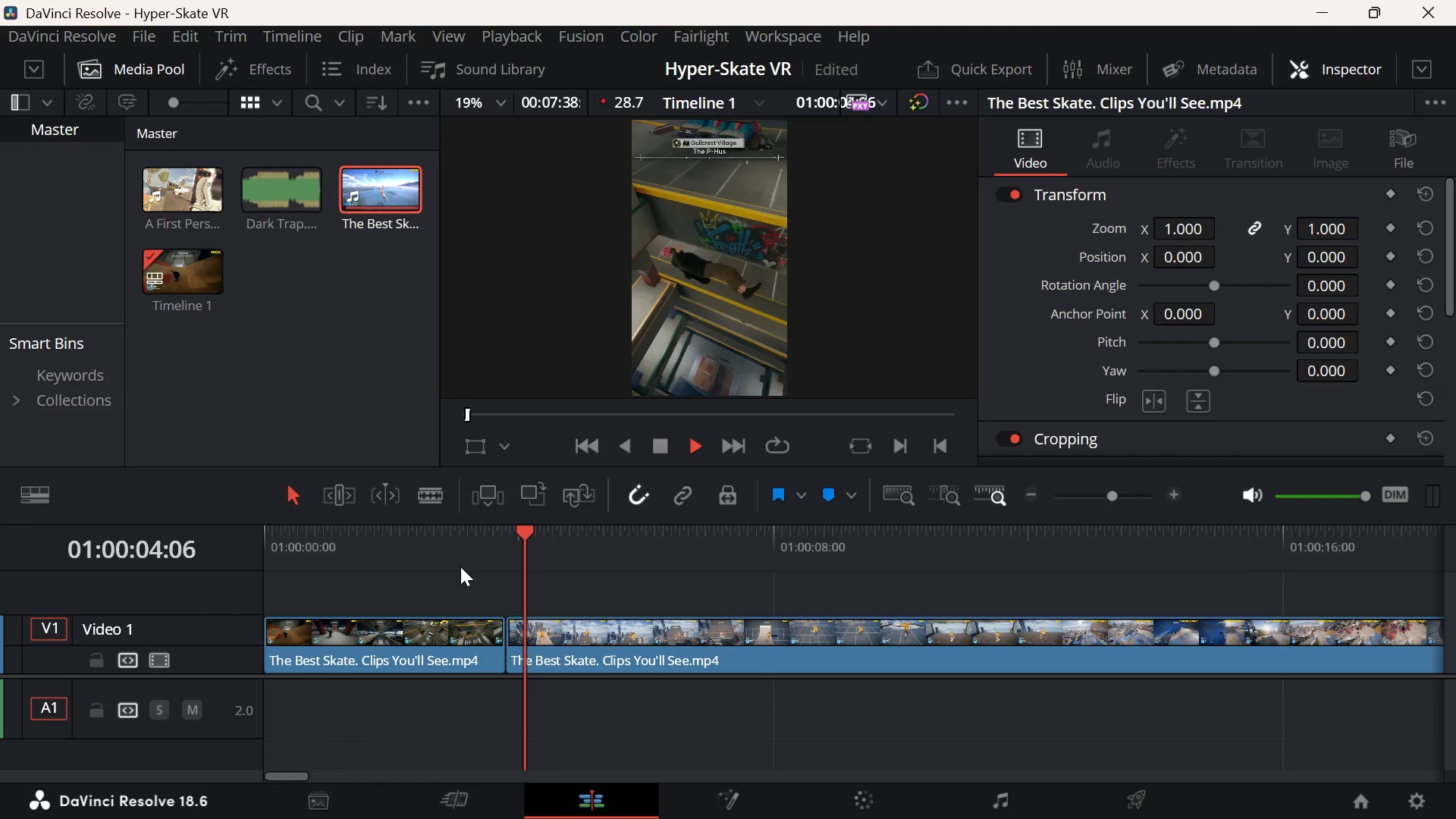 
key(Space)
 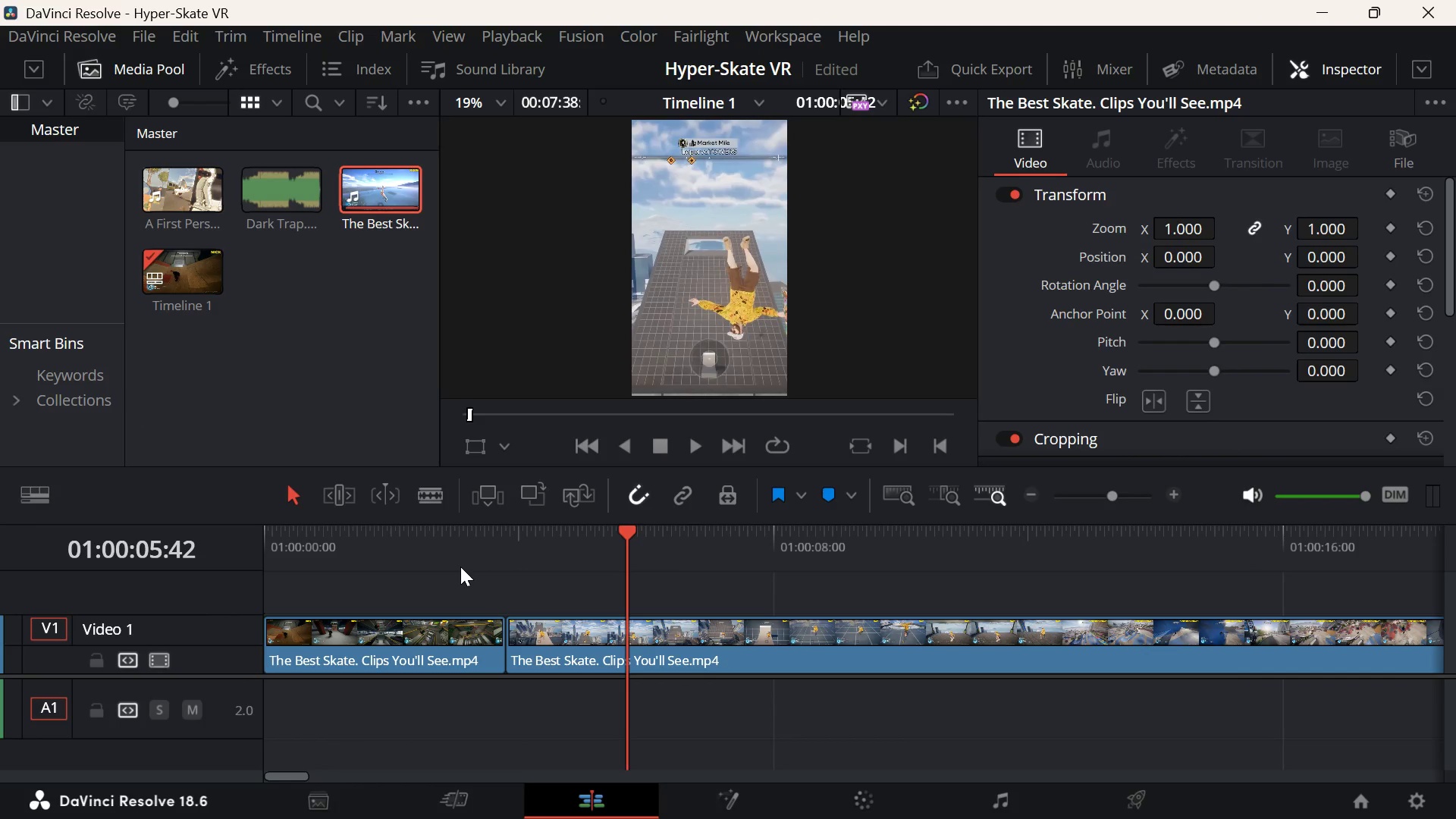 
key(Space)
 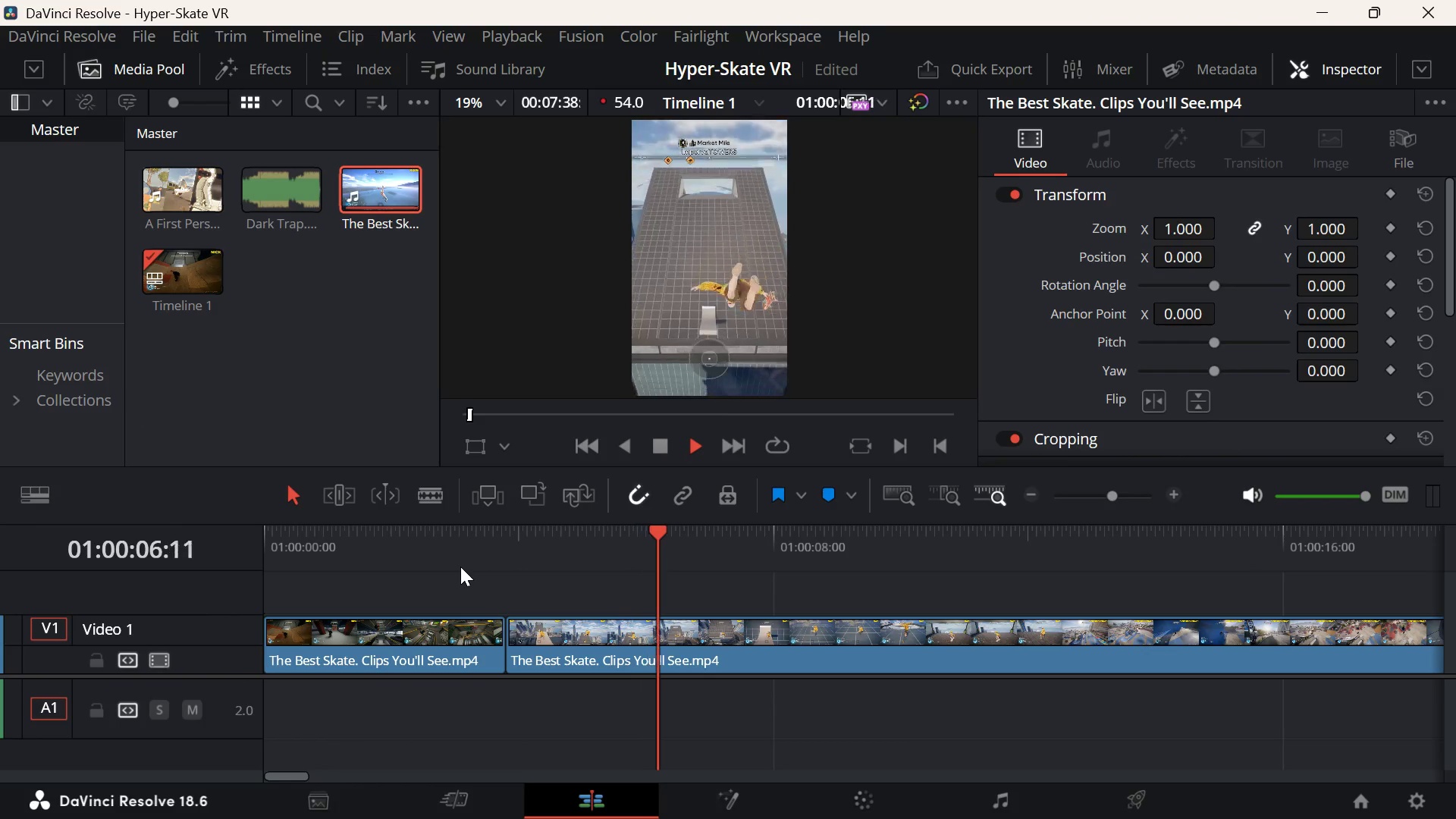 
key(Space)
 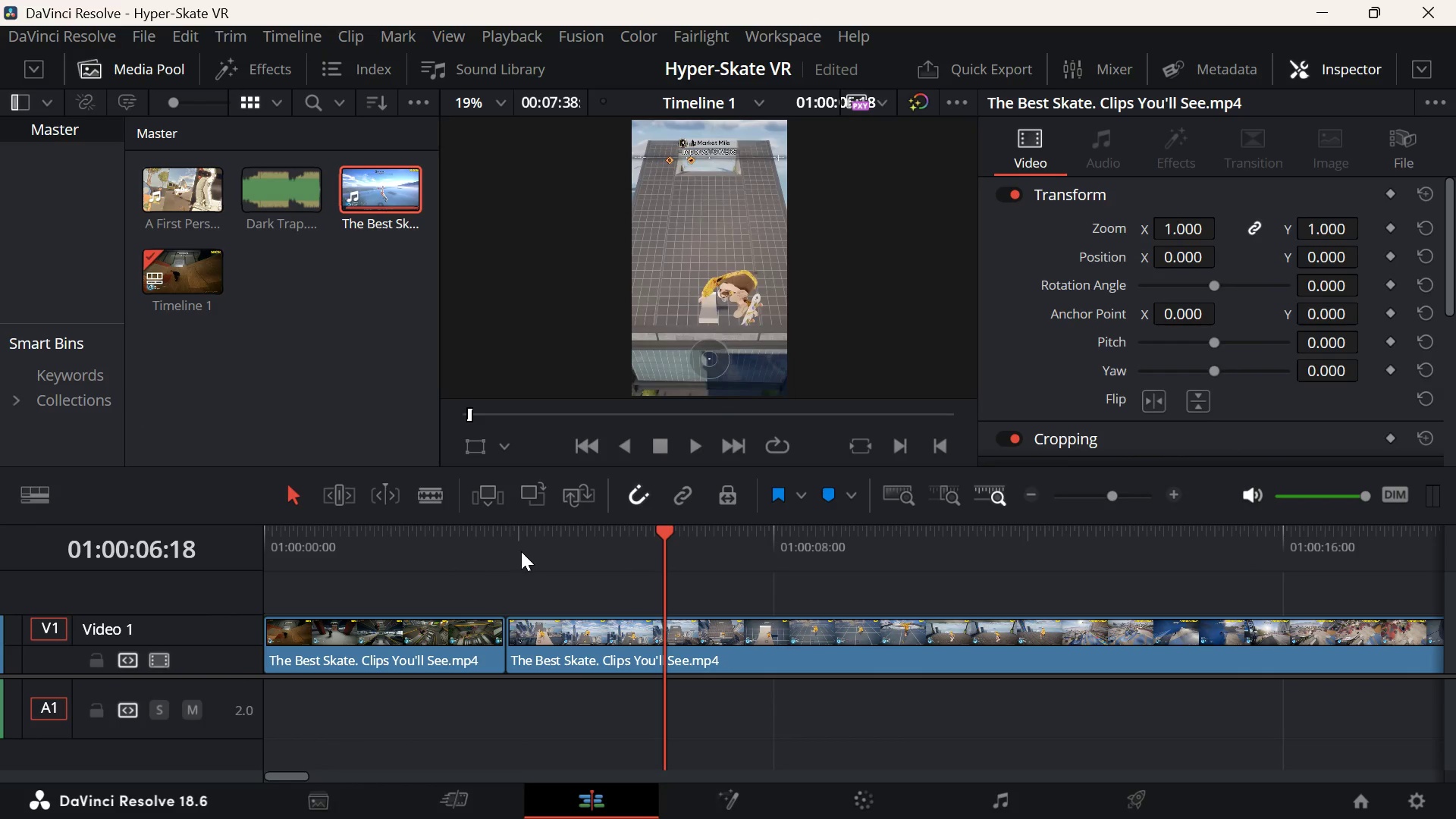 
left_click([521, 551])
 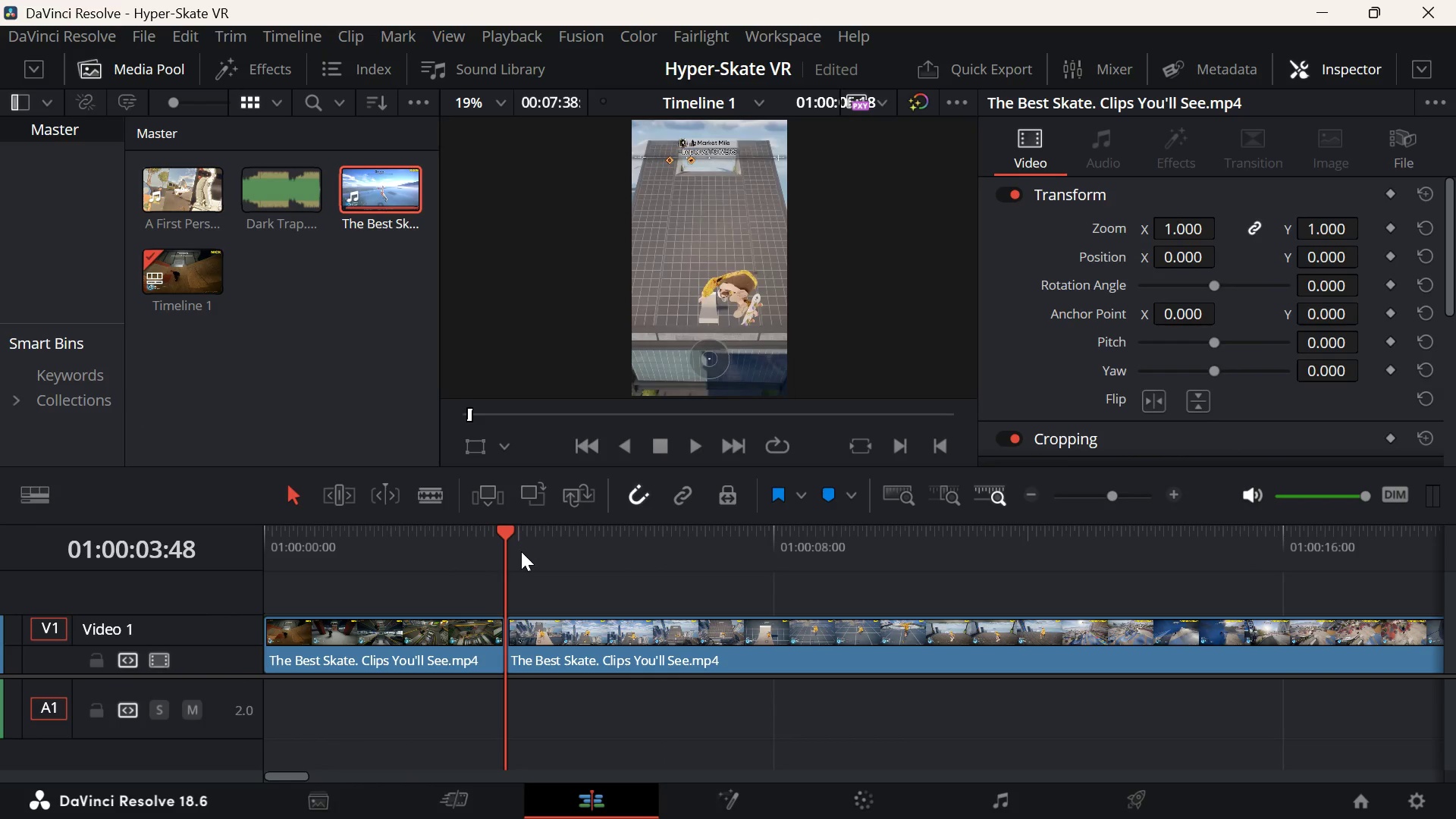 
key(Space)
 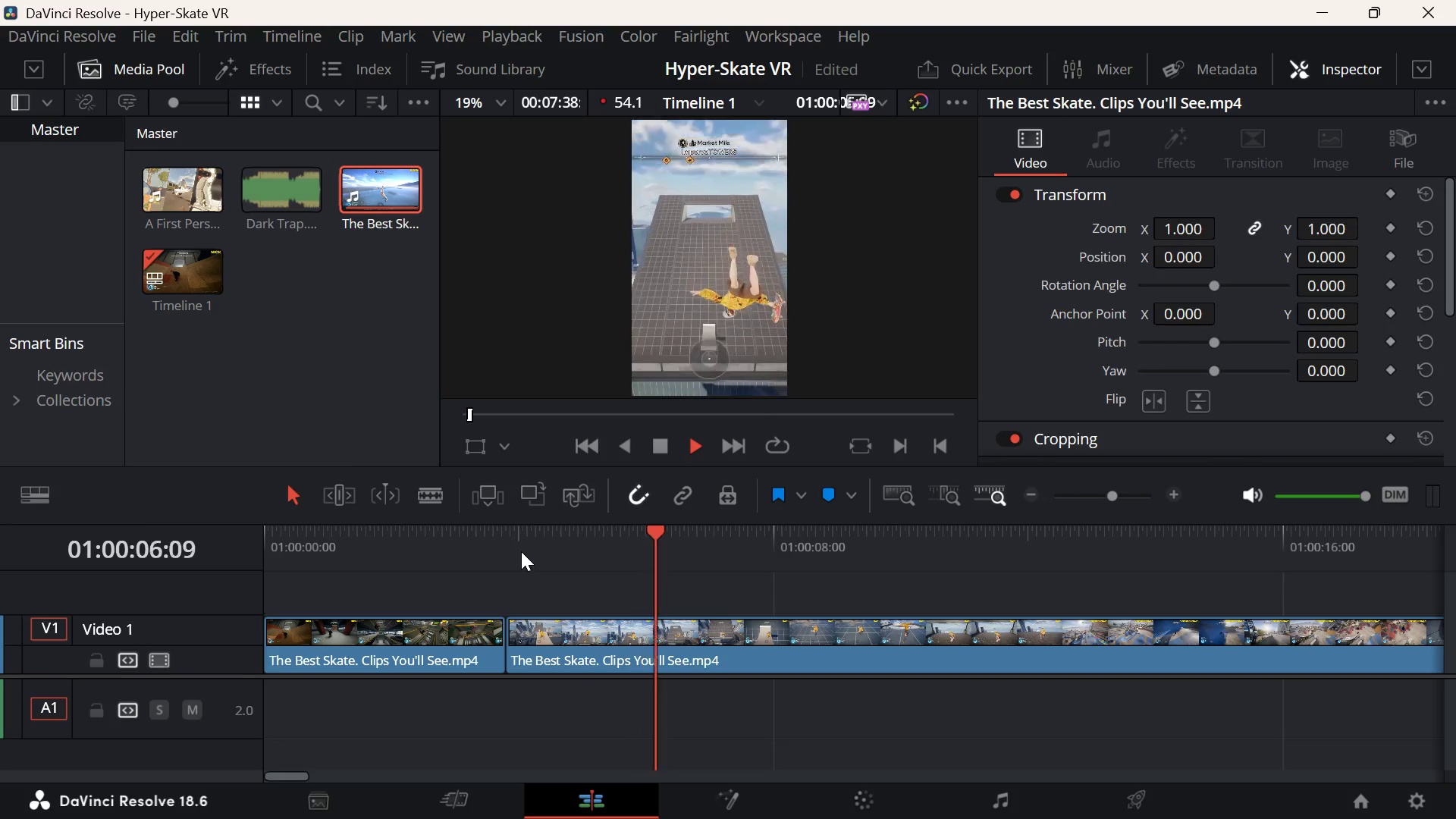 
key(Space)
 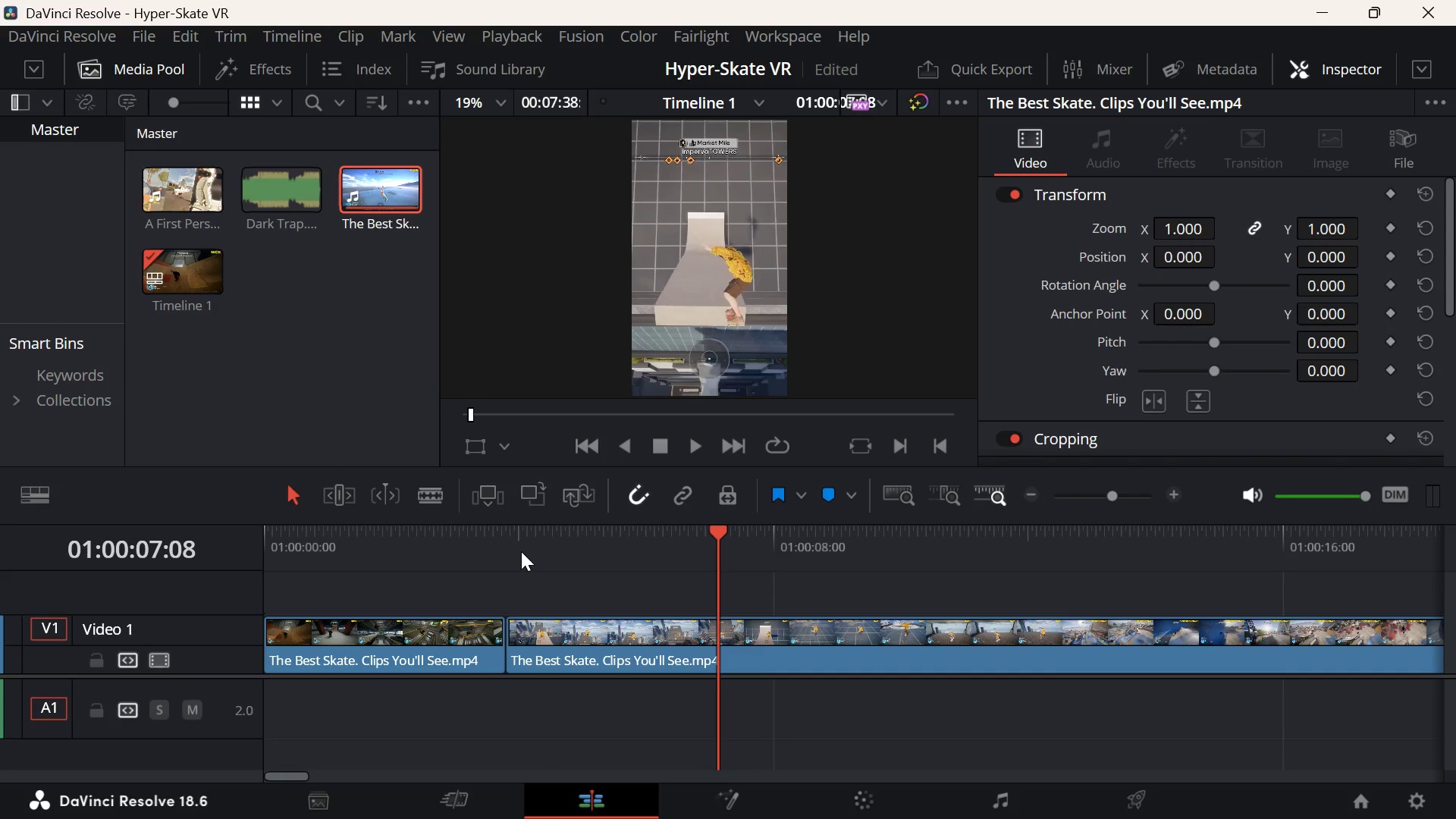 
key(Space)
 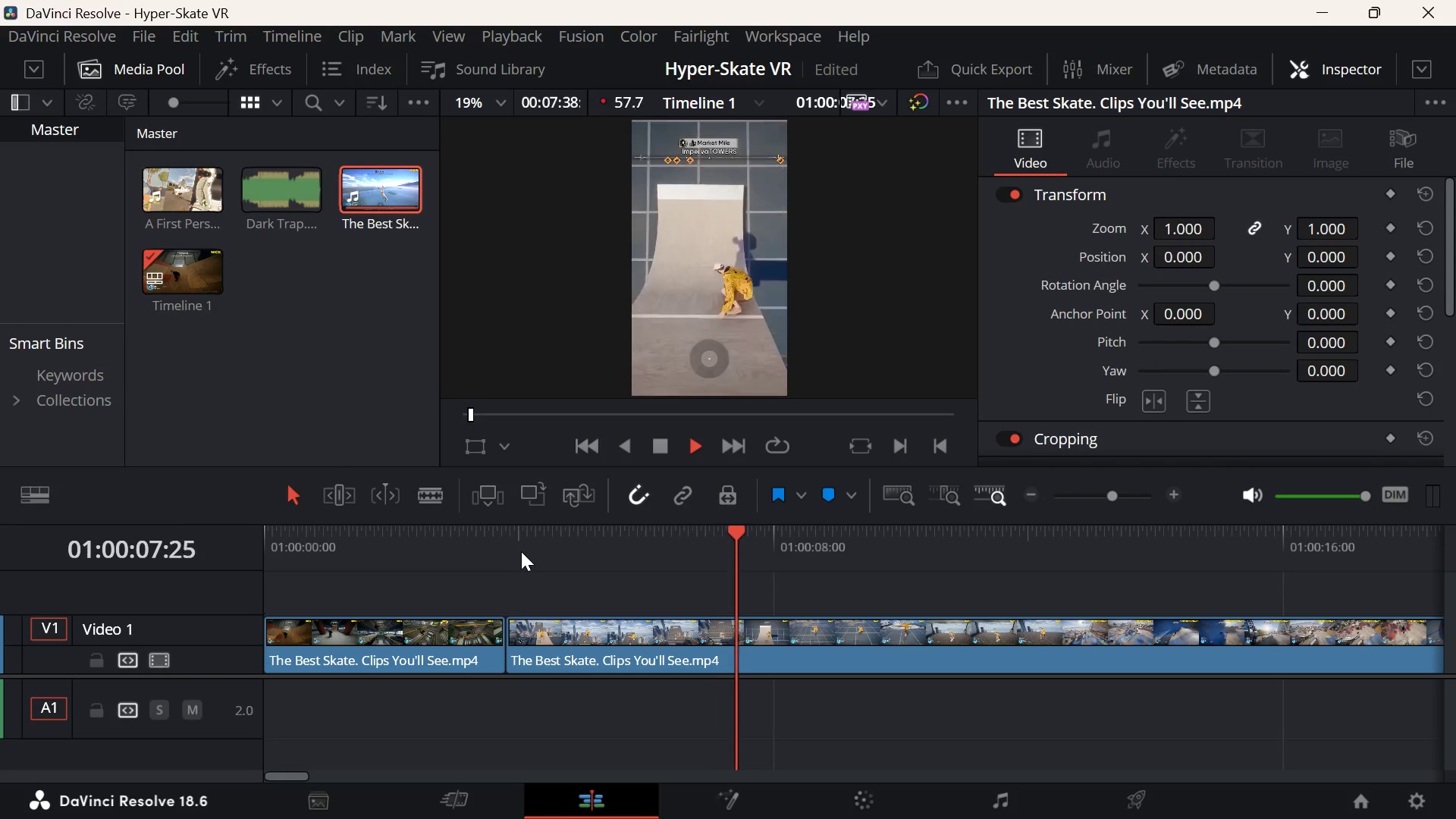 
key(Space)
 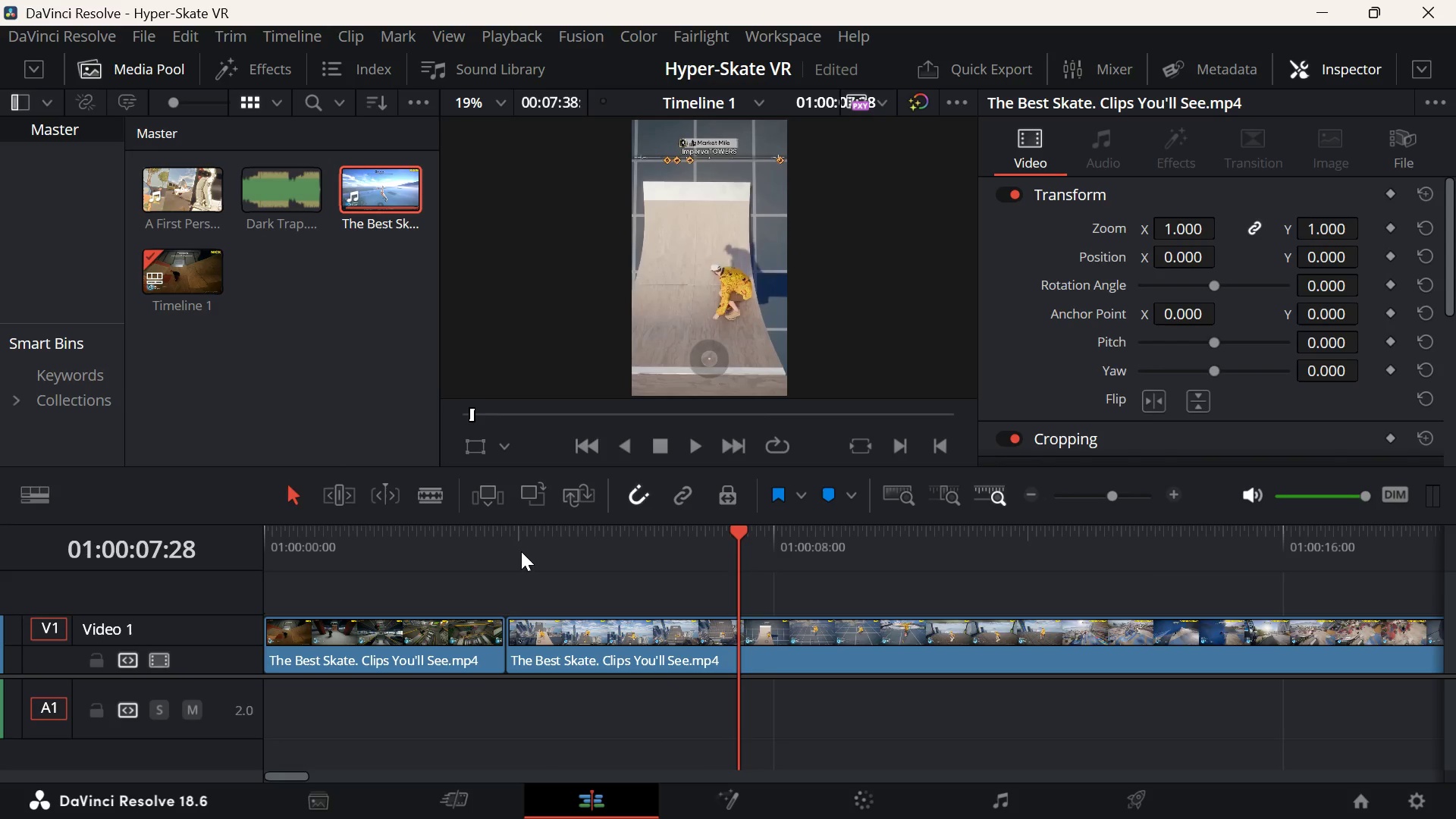 
key(D)
 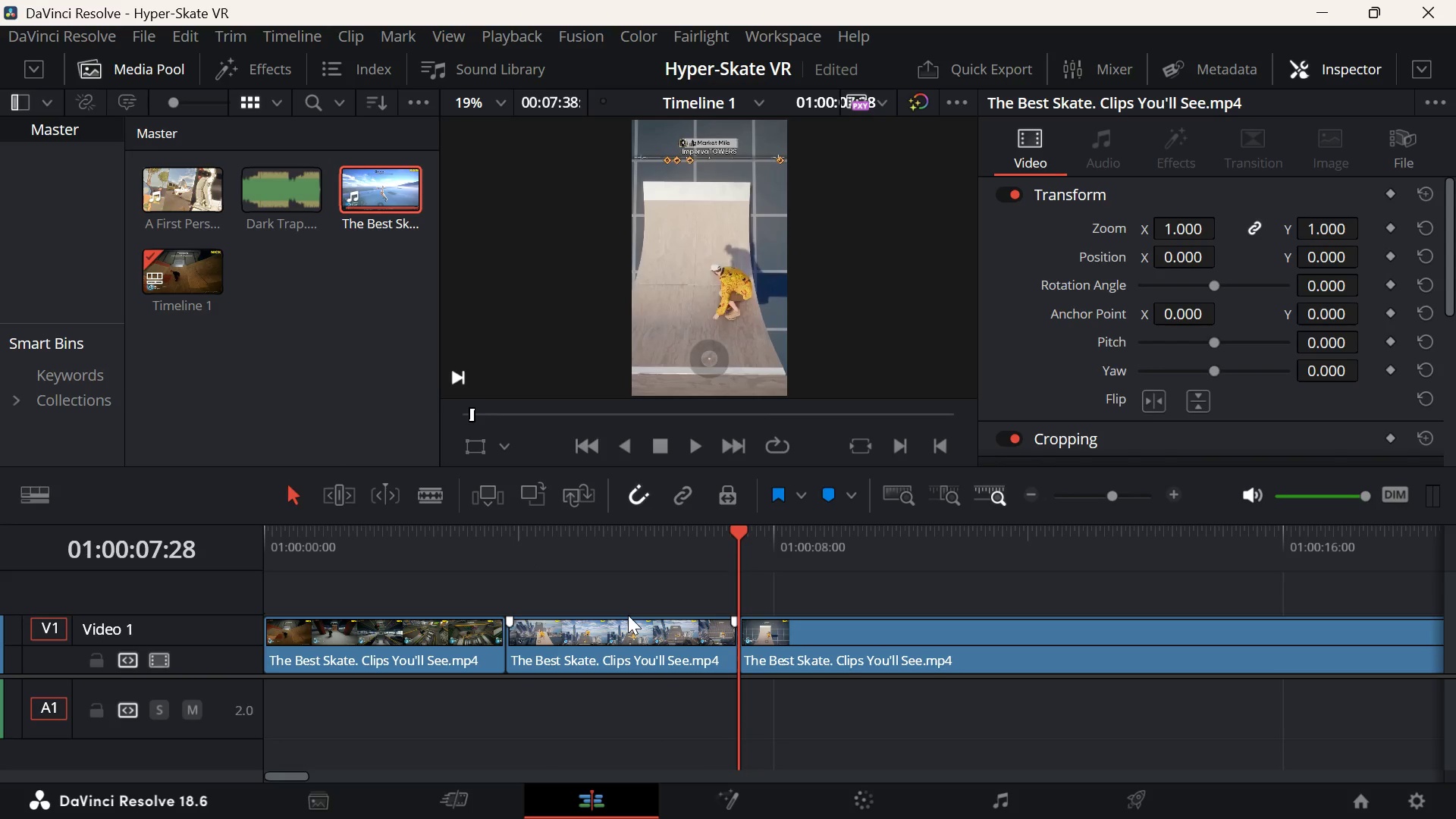 
scroll: coordinate [628, 615], scroll_direction: down, amount: 4.0
 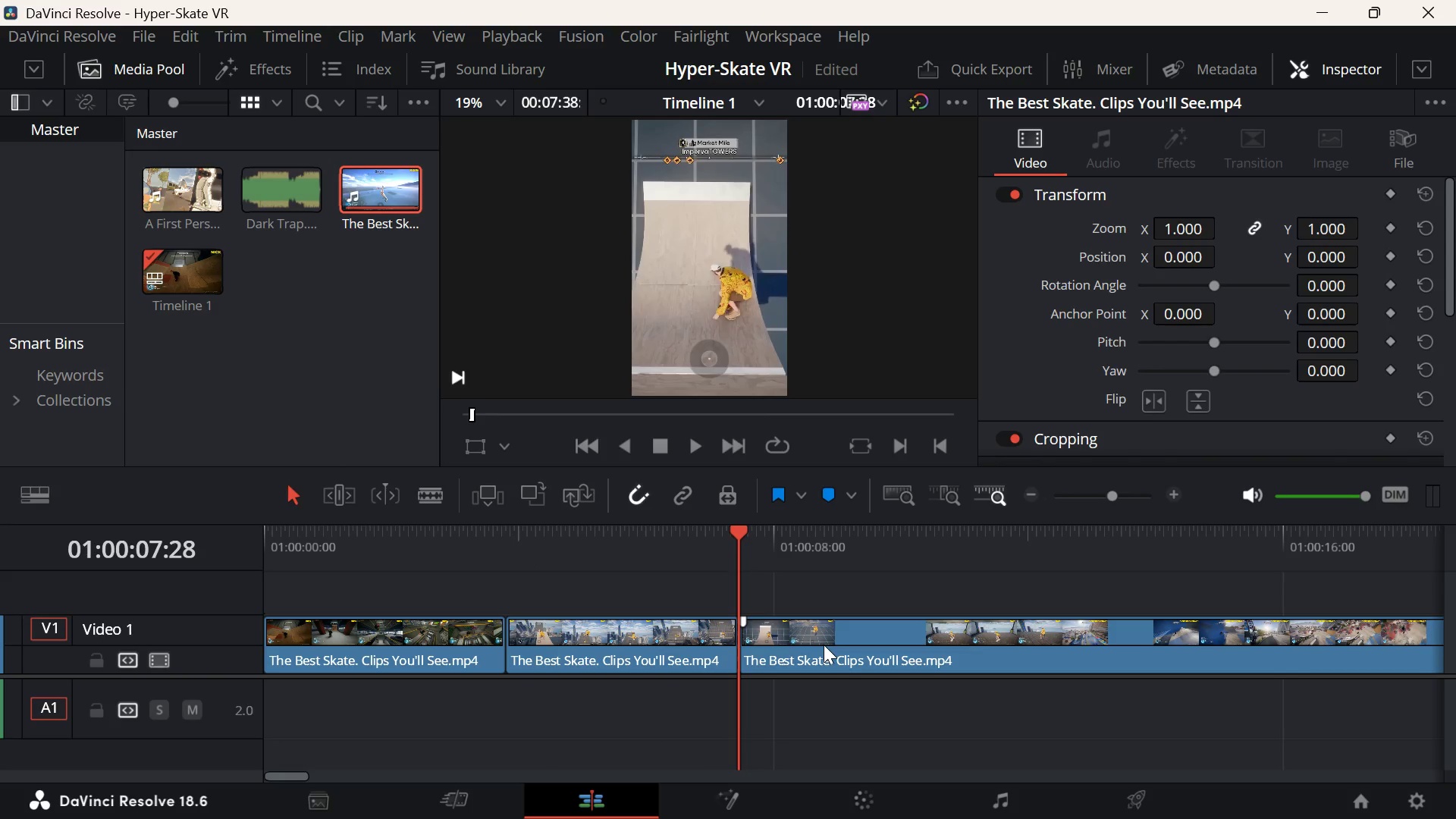 
left_click_drag(start_coordinate=[824, 645], to_coordinate=[1413, 655])
 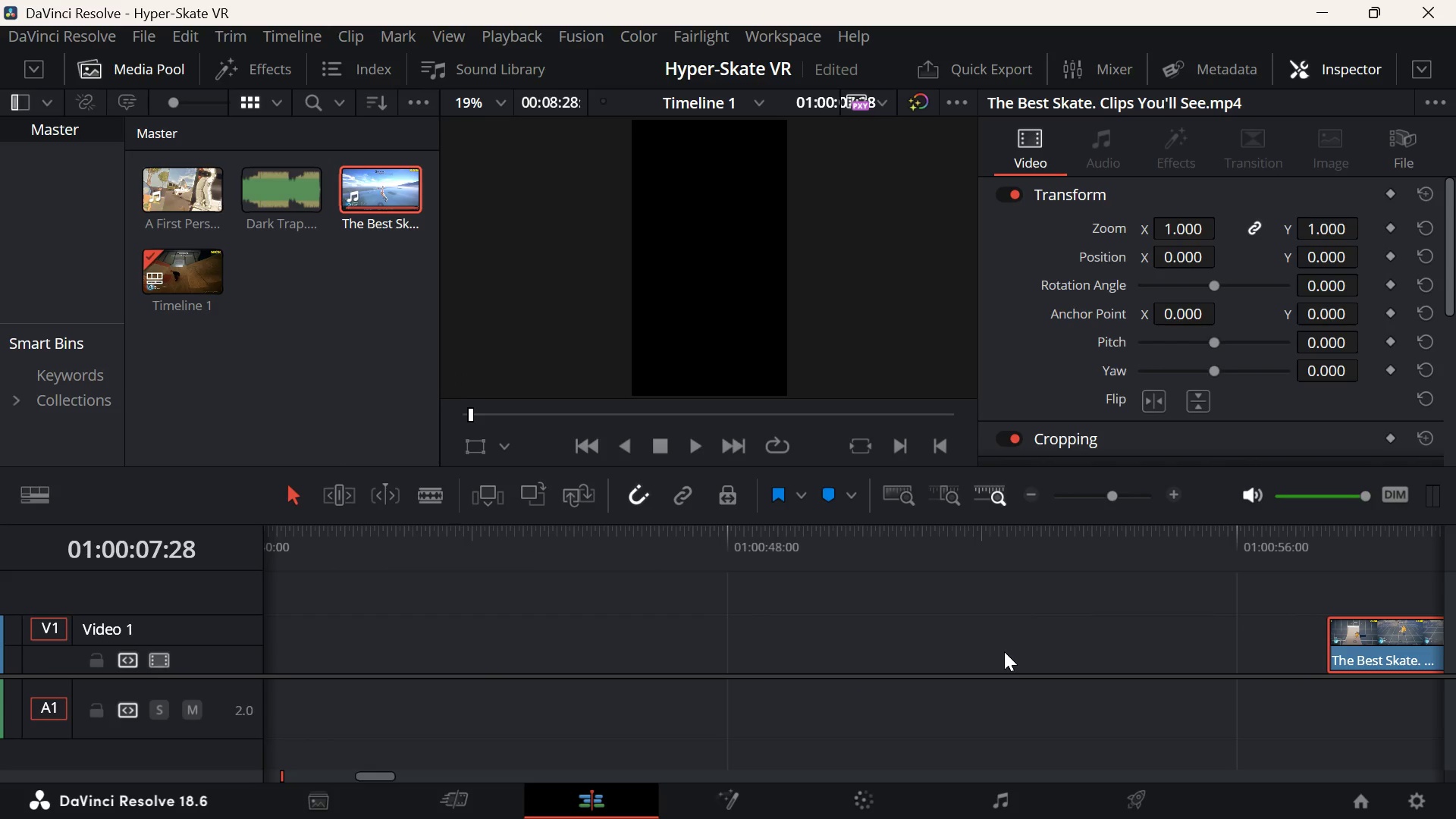 
scroll: coordinate [675, 664], scroll_direction: up, amount: 30.0
 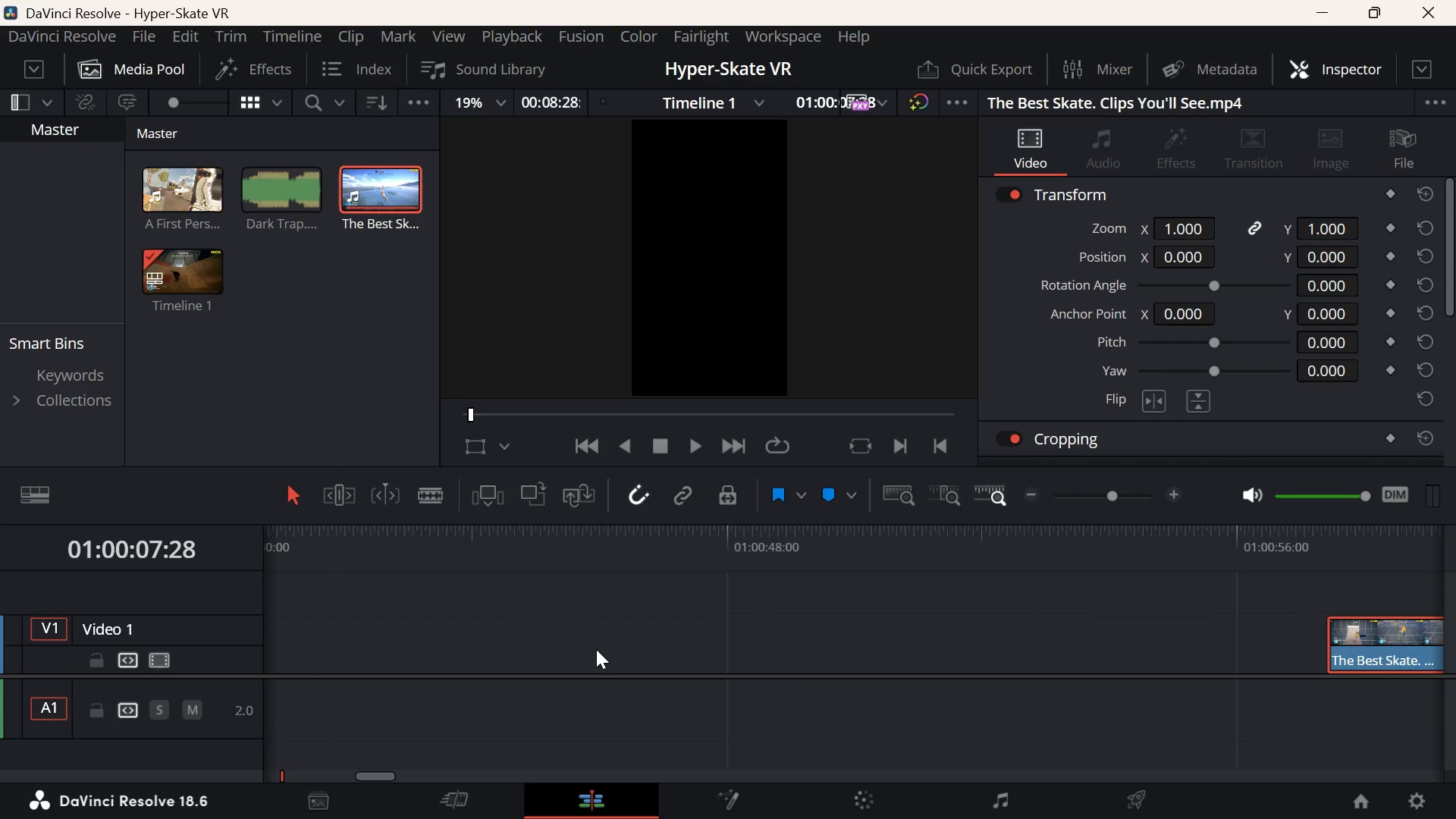 
hold_key(key=ControlLeft, duration=3.55)
scroll: coordinate [596, 649], scroll_direction: up, amount: 76.0
 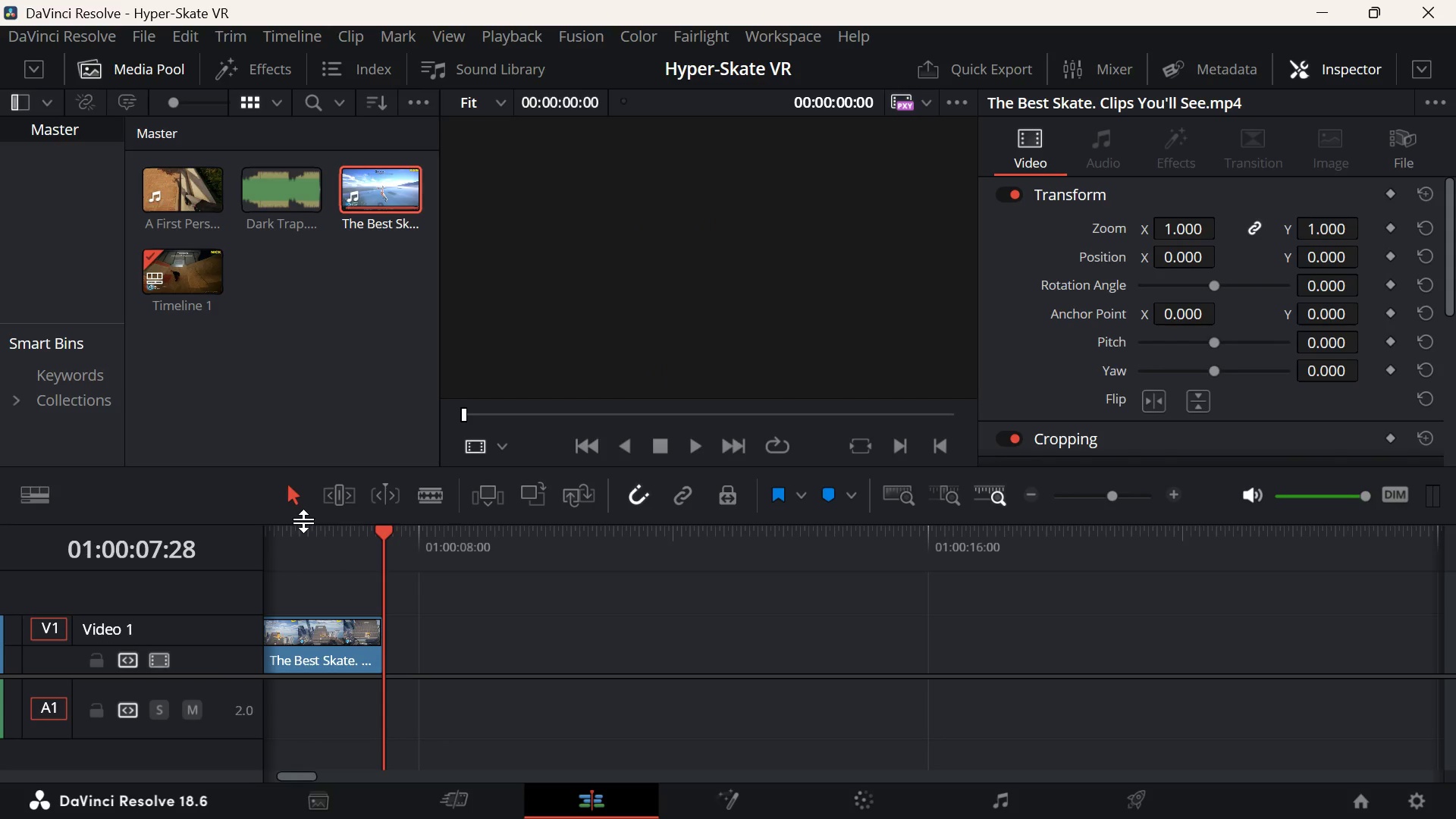 
wait(11.15)
 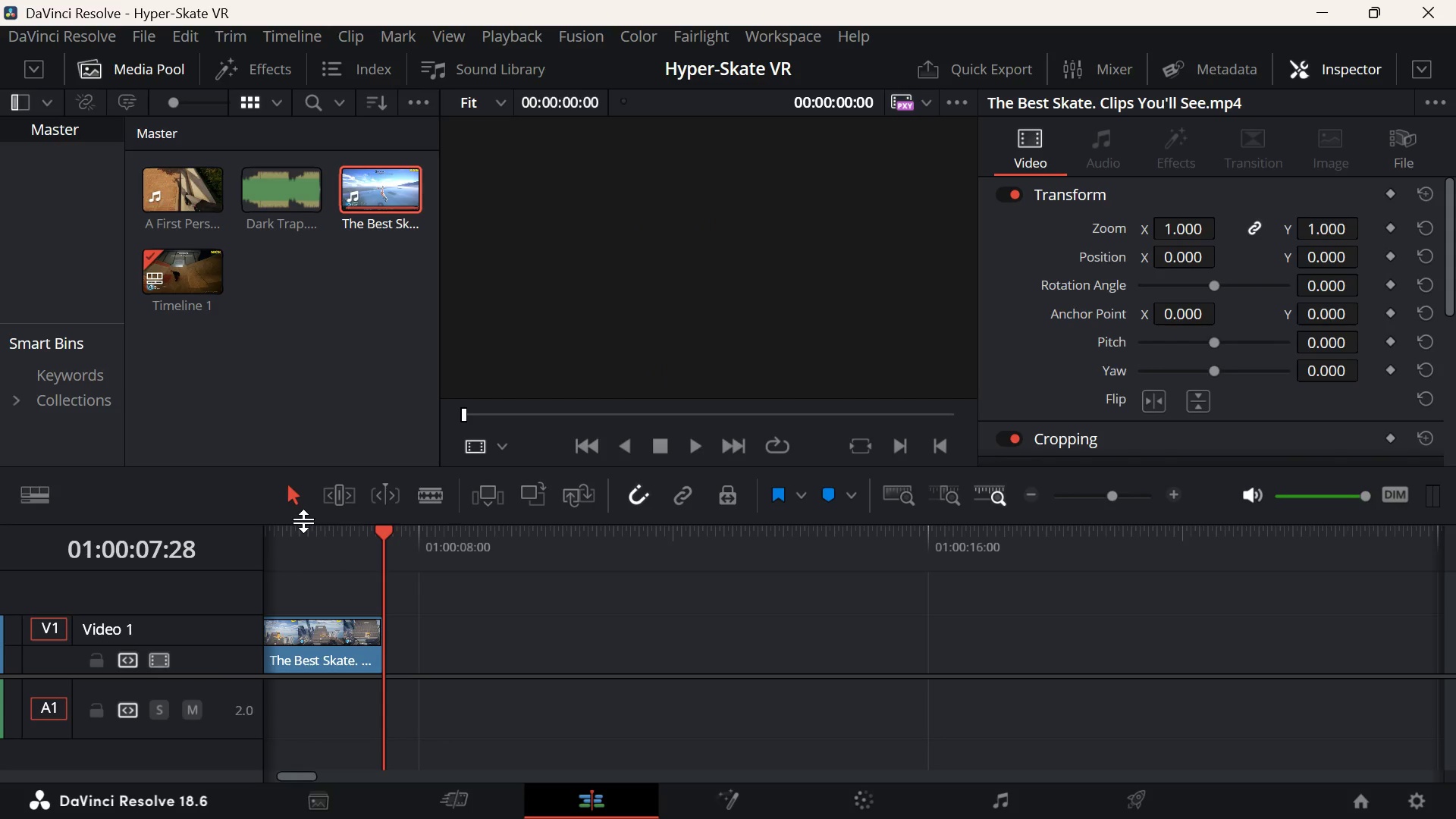 
double_click([189, 193])
 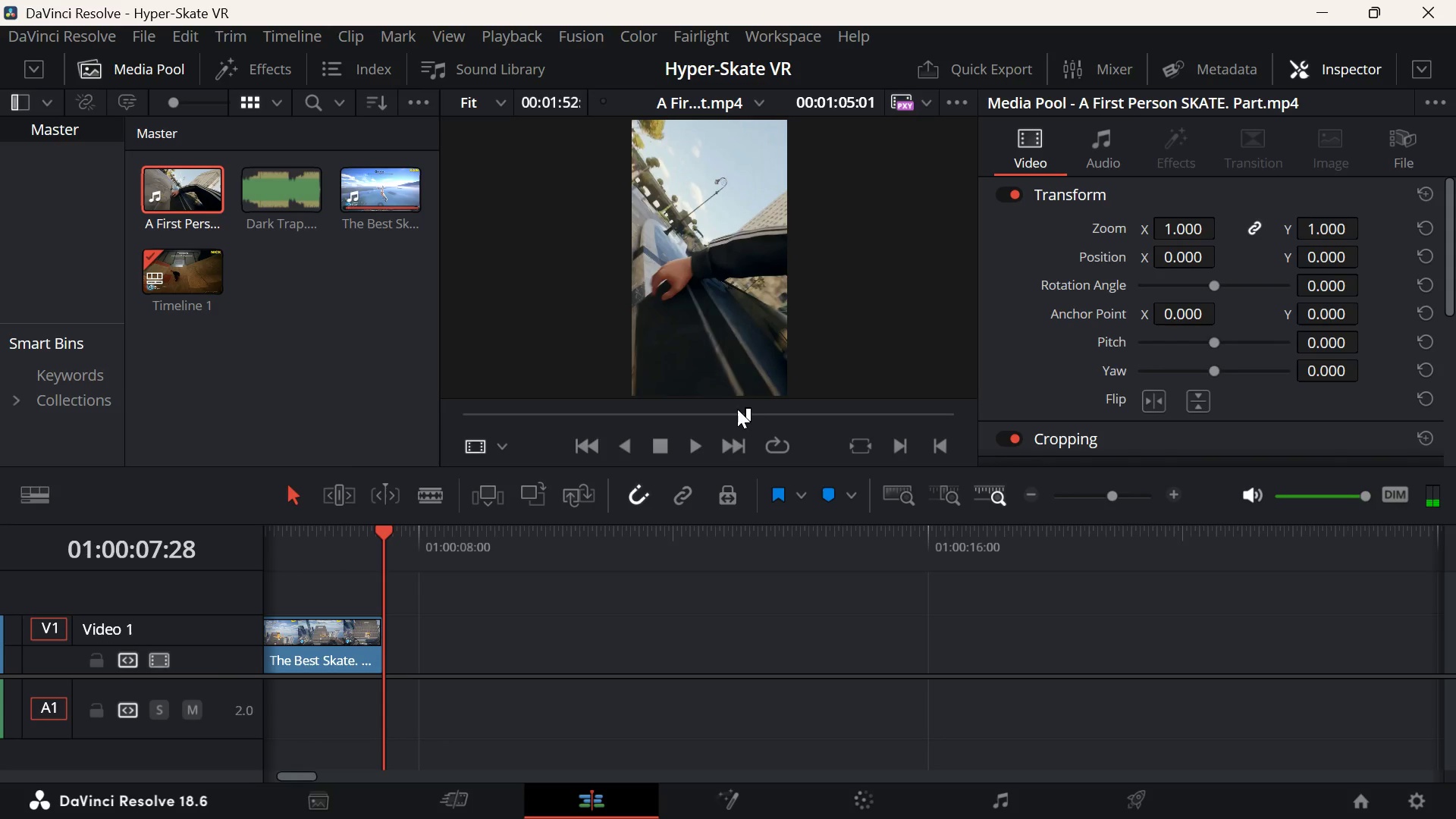 
left_click_drag(start_coordinate=[751, 413], to_coordinate=[588, 407])
 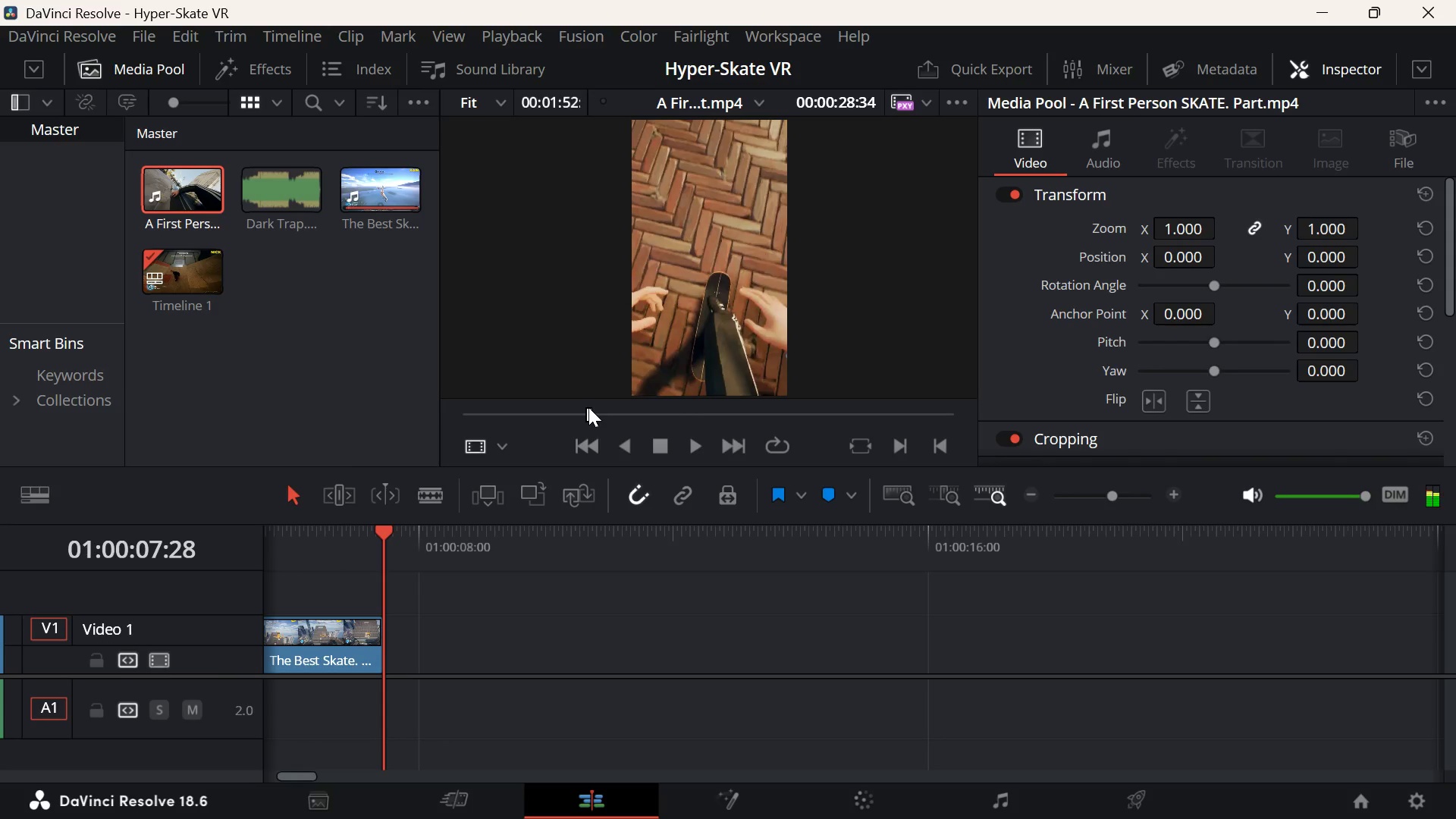 
left_click_drag(start_coordinate=[588, 407], to_coordinate=[598, 407])
 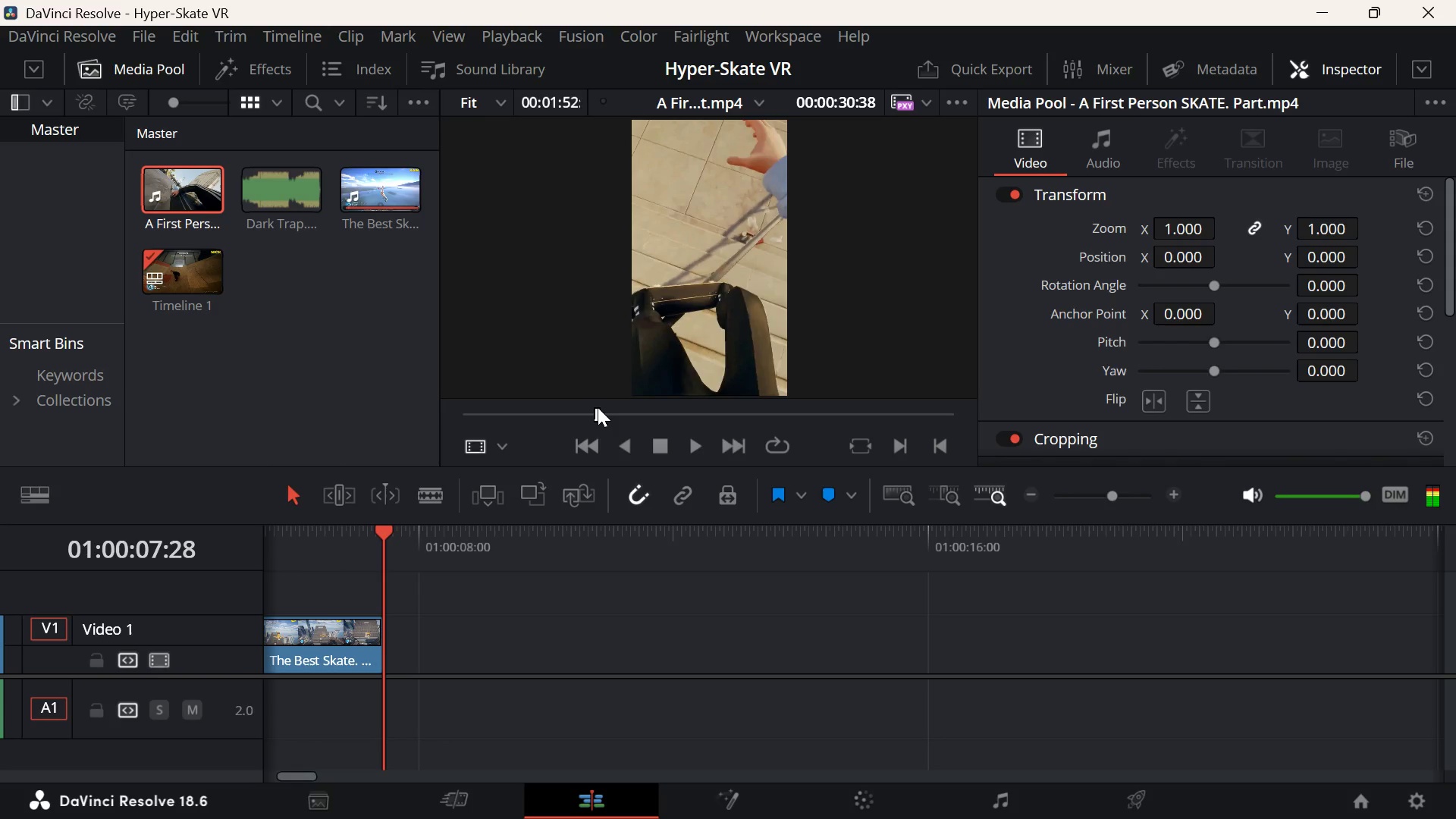 
key(I)
 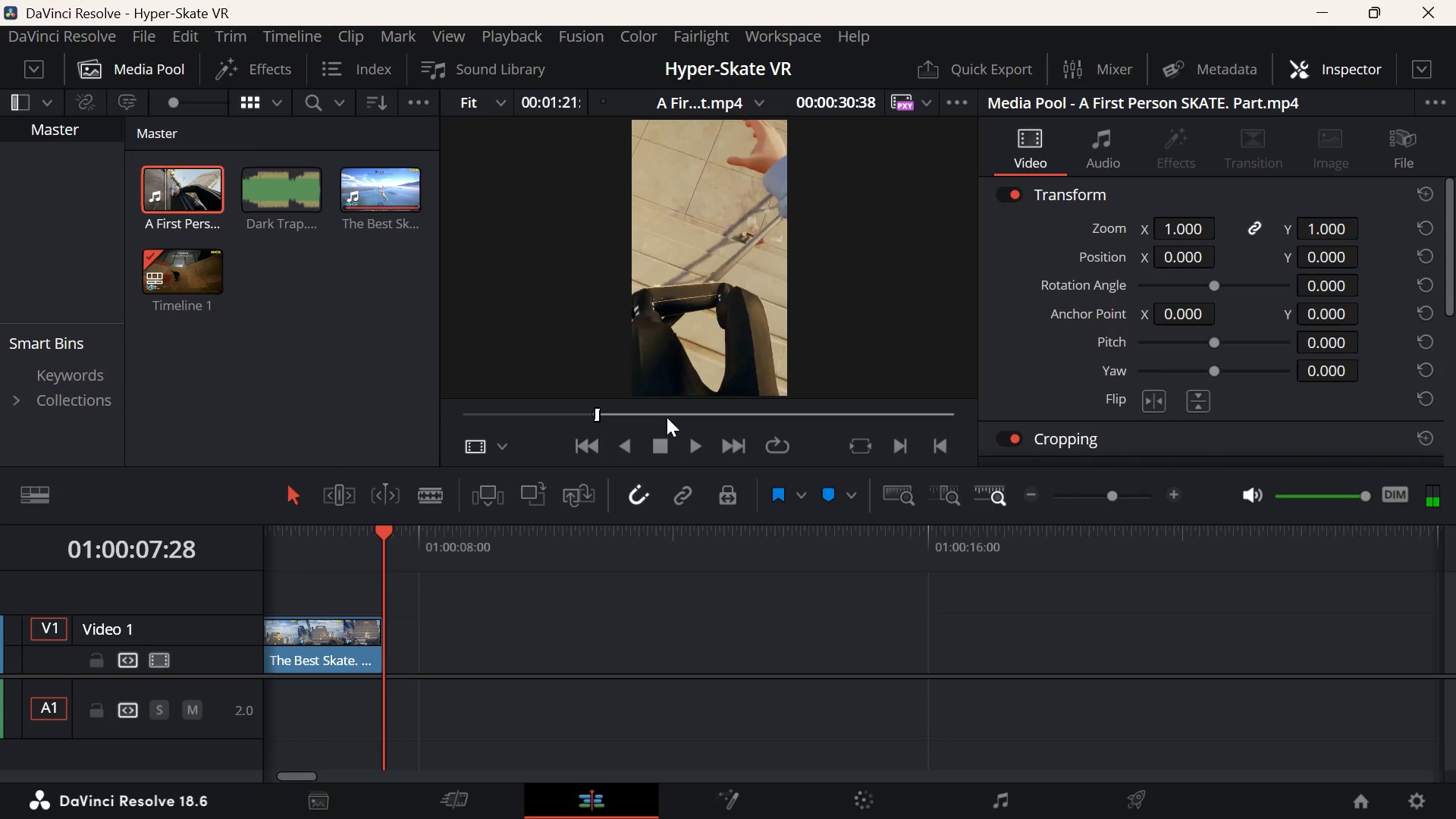 
key(Control+Z)
 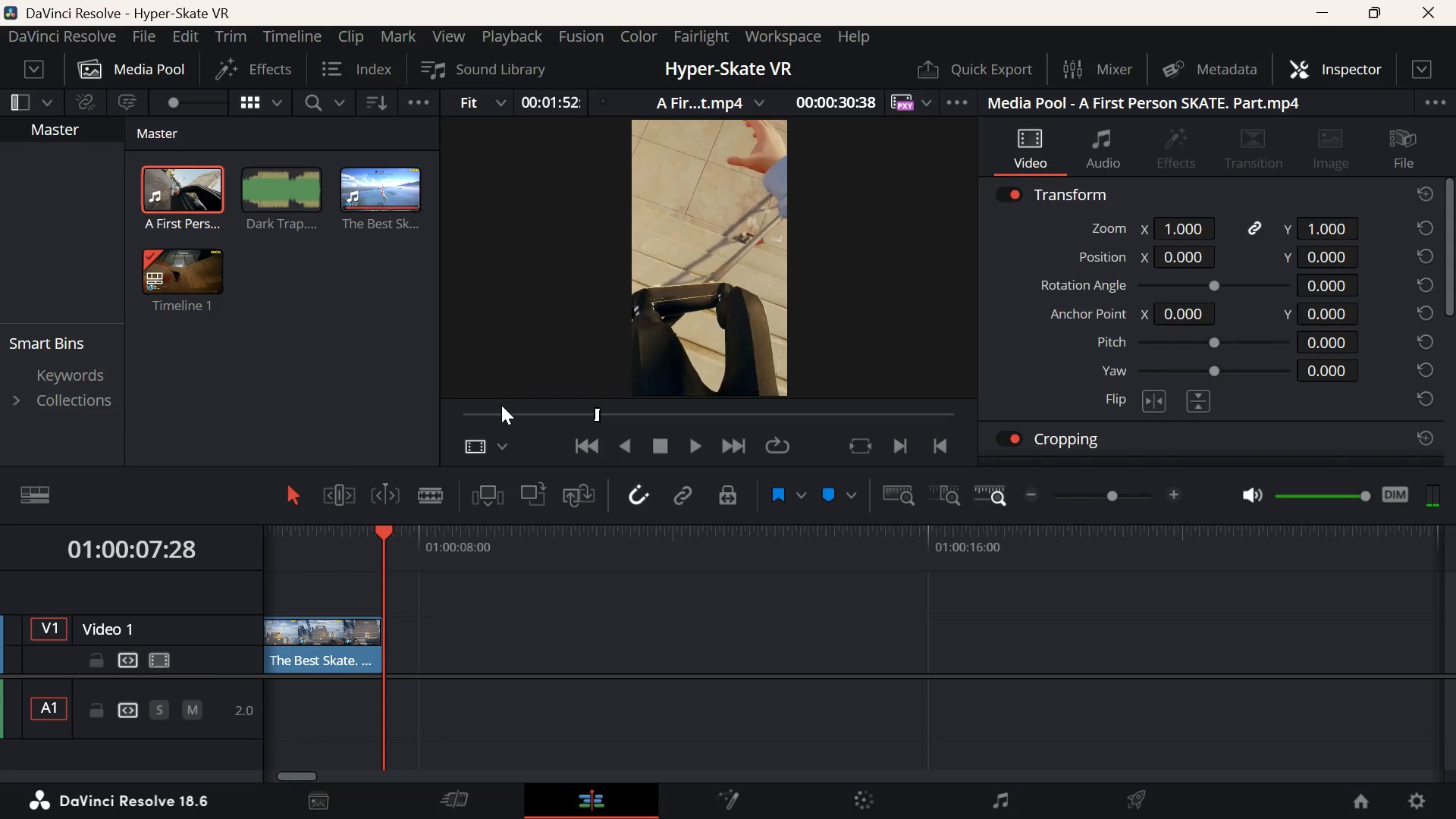 
left_click([501, 410])
 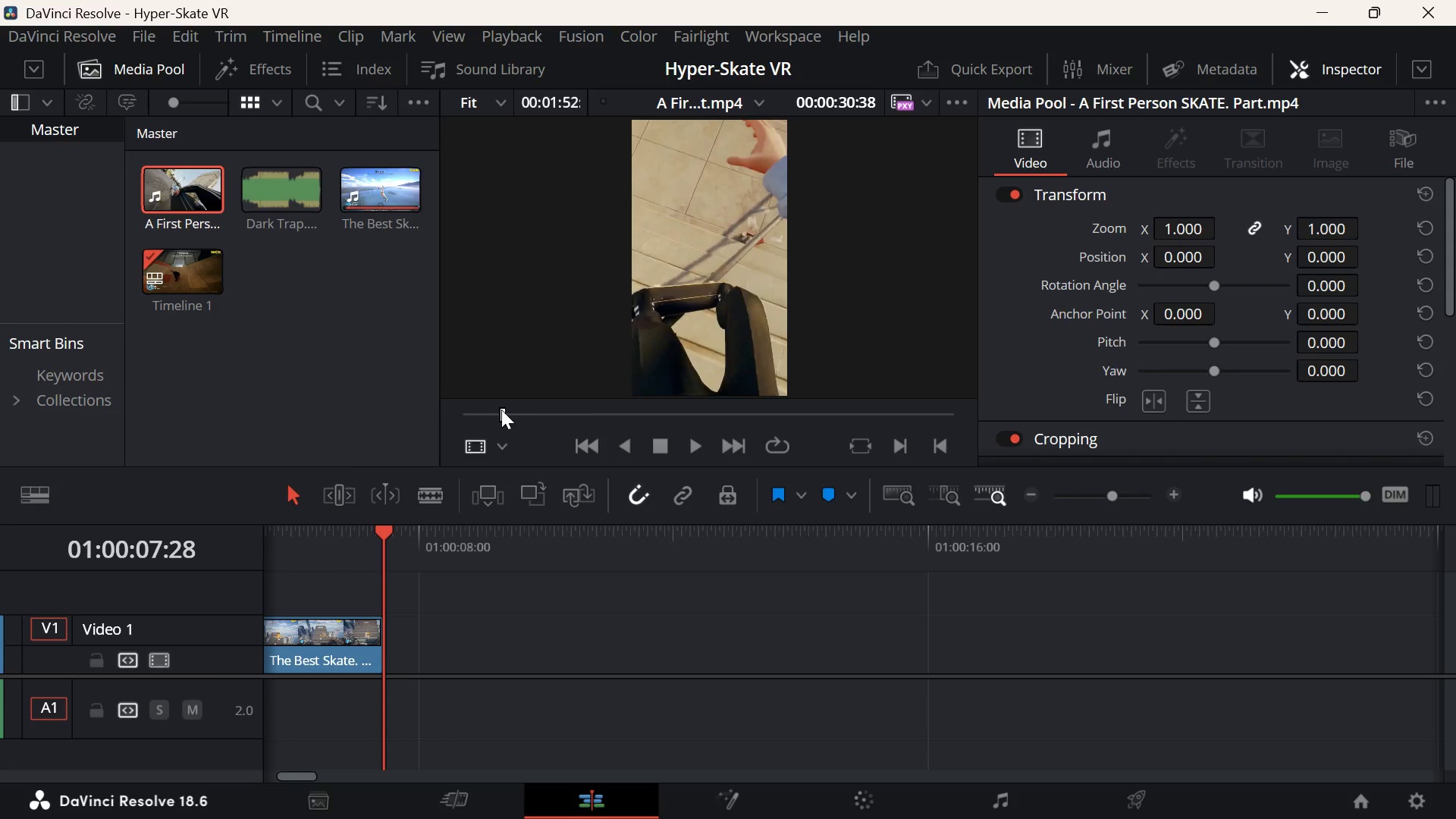 
left_click_drag(start_coordinate=[501, 410], to_coordinate=[500, 414])
 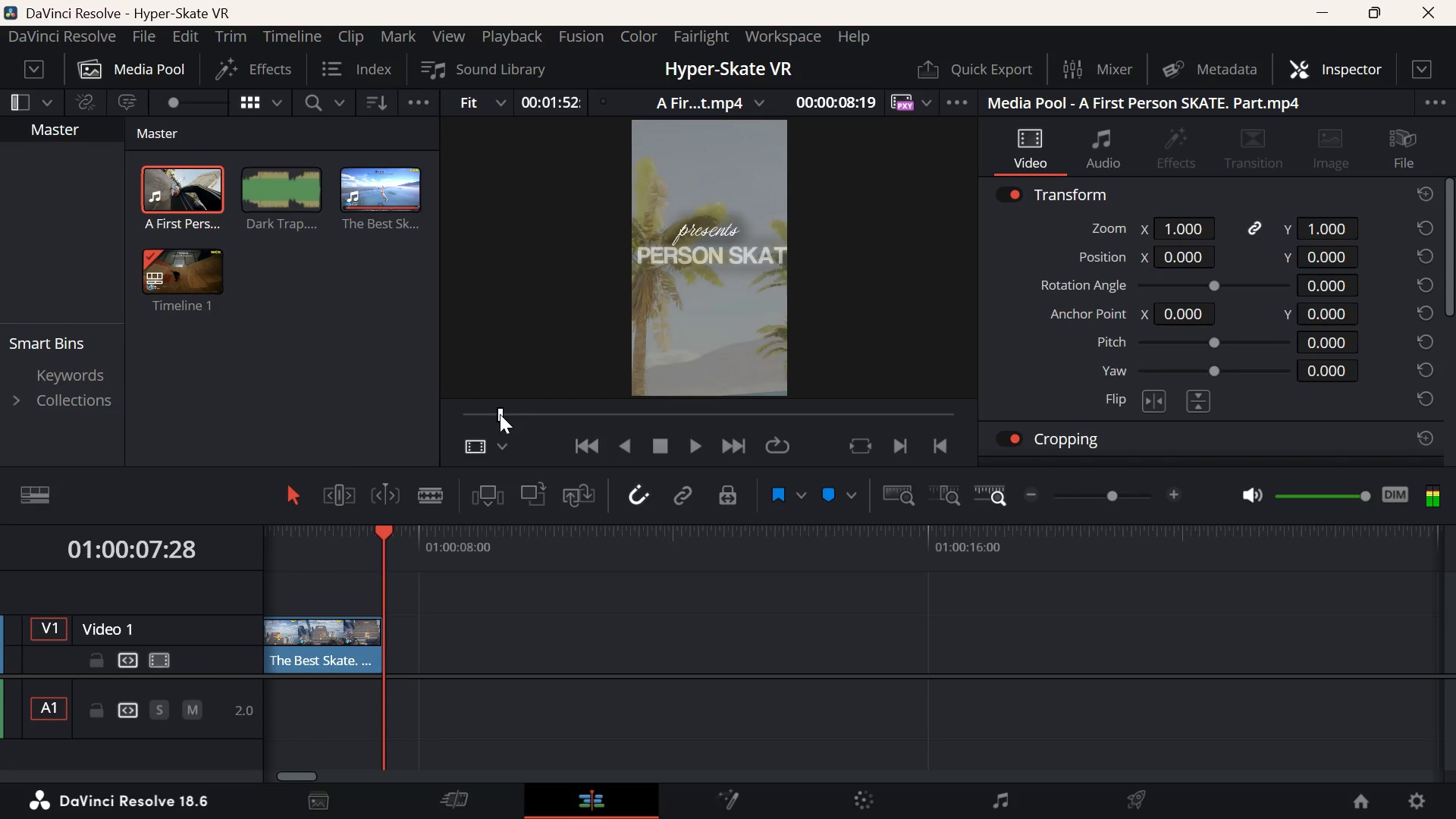 
left_click_drag(start_coordinate=[500, 414], to_coordinate=[544, 415])
 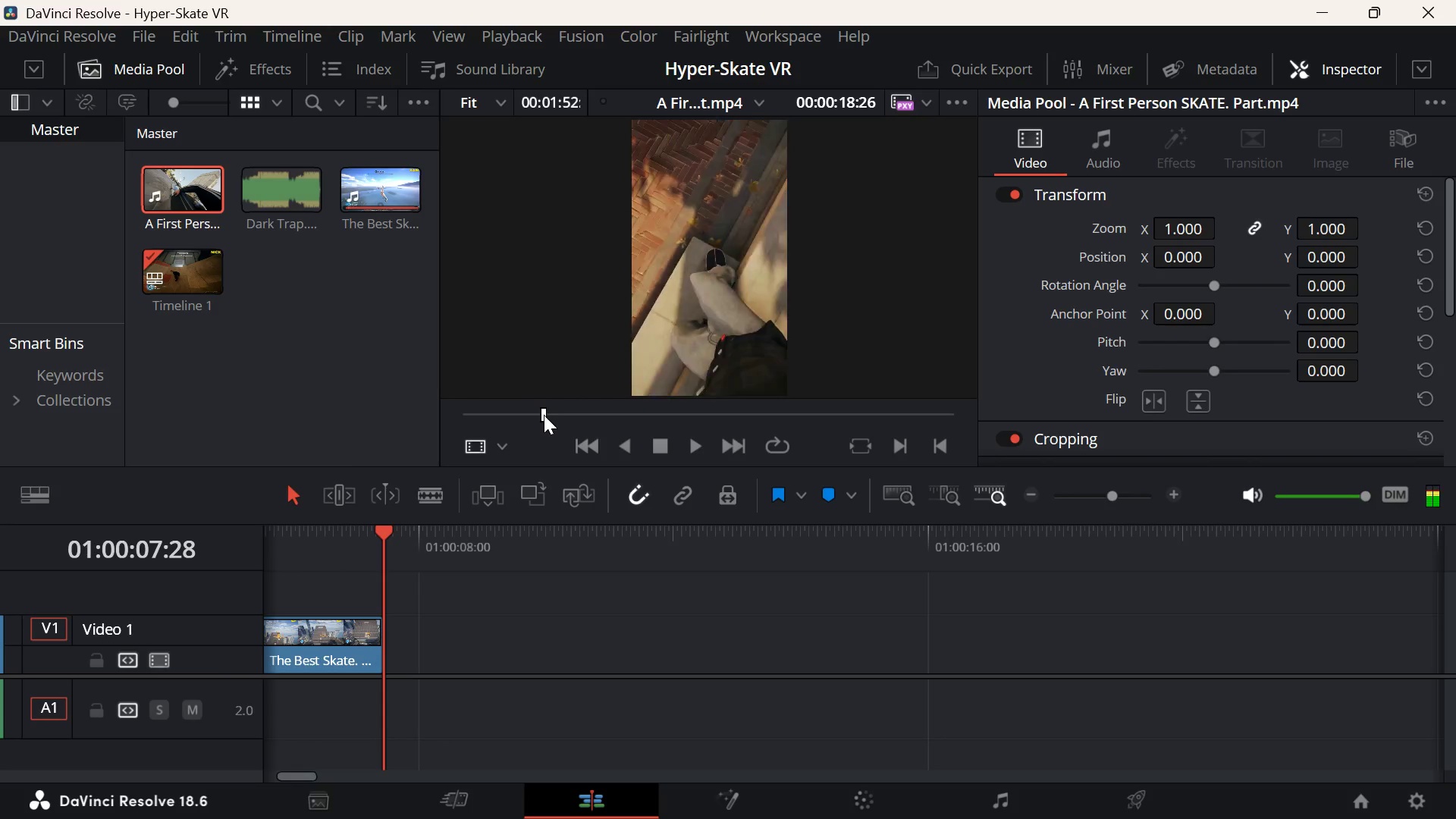 
key(Space)
 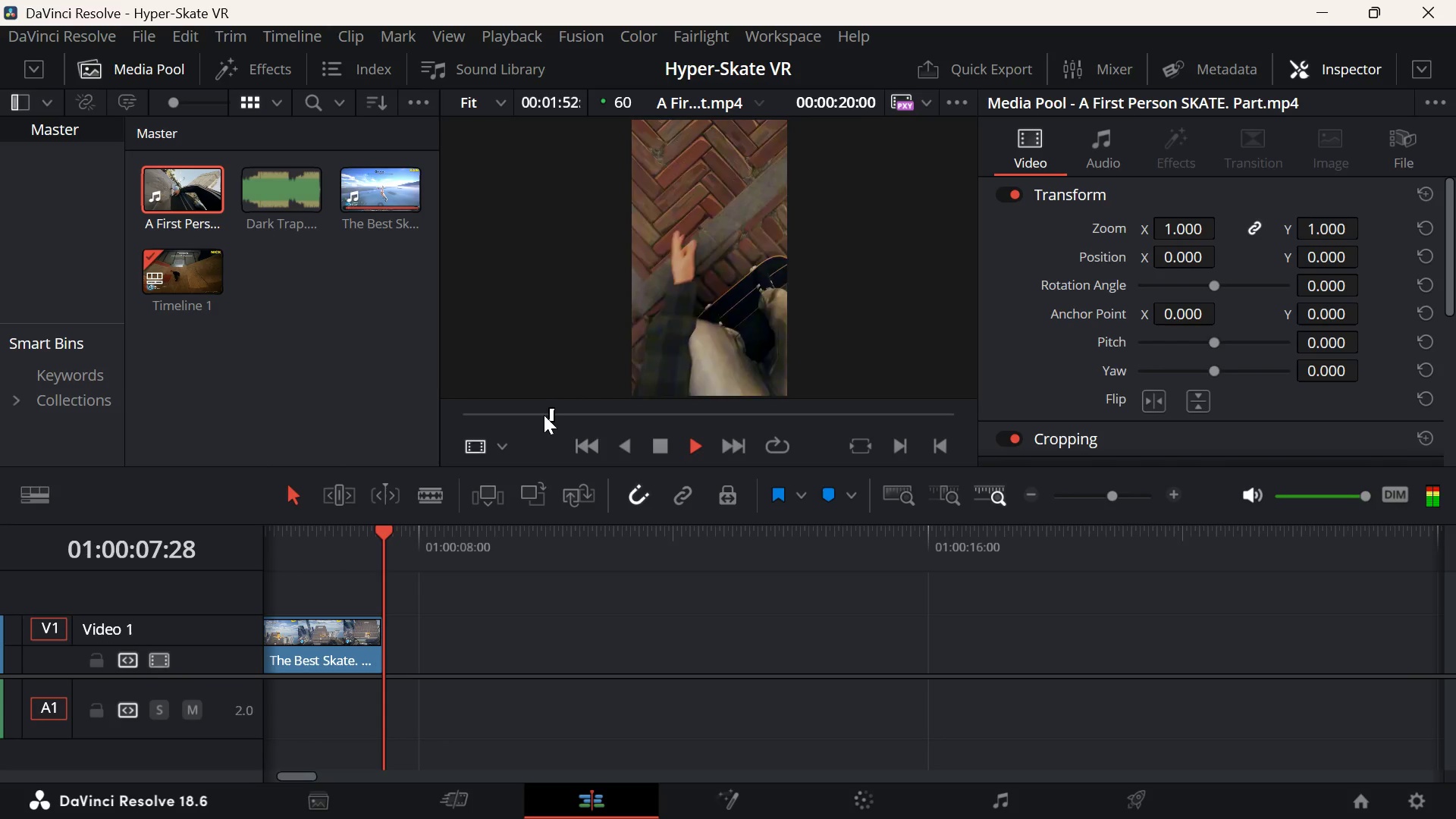 
key(Space)
 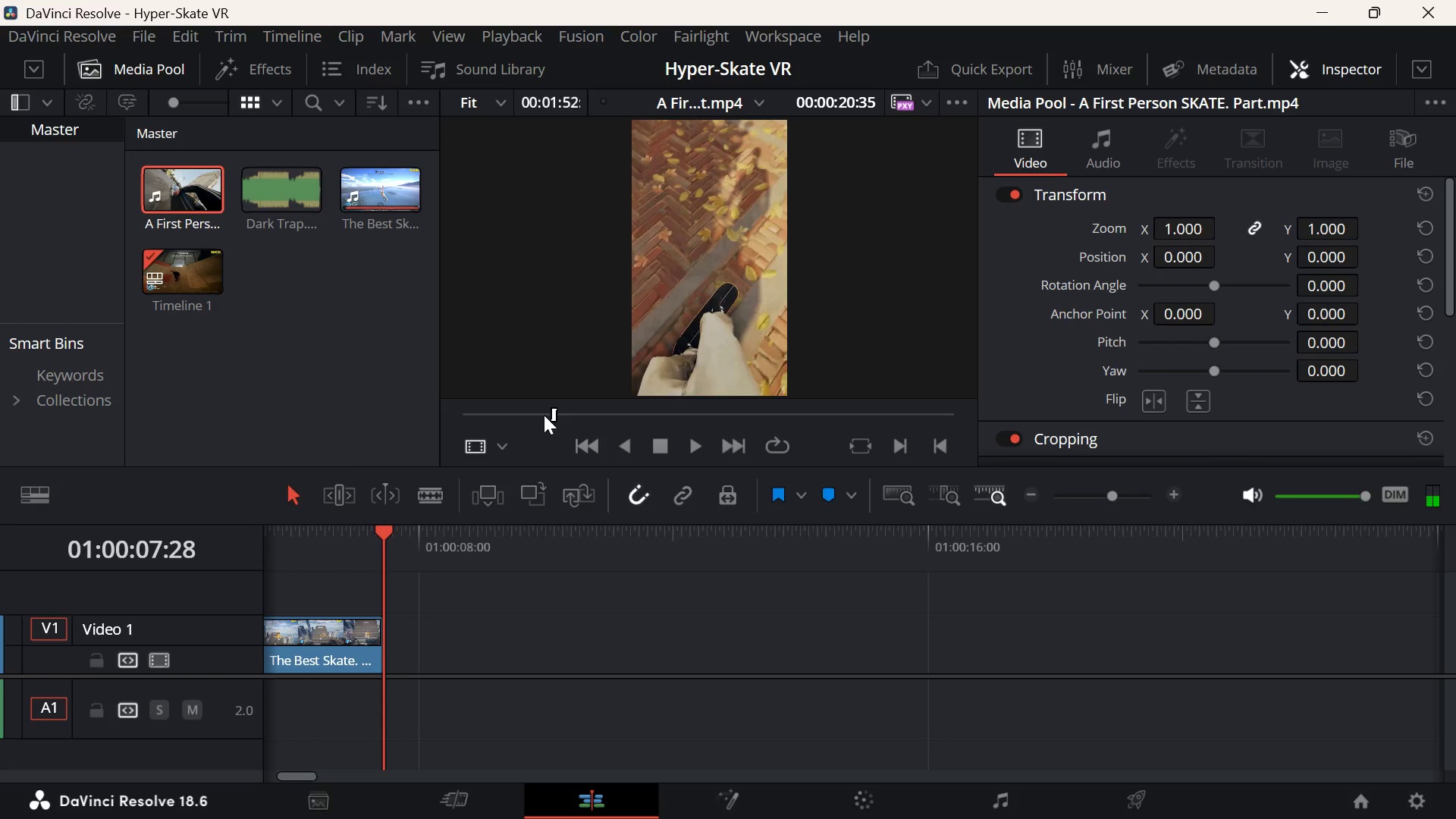 
left_click([544, 415])
 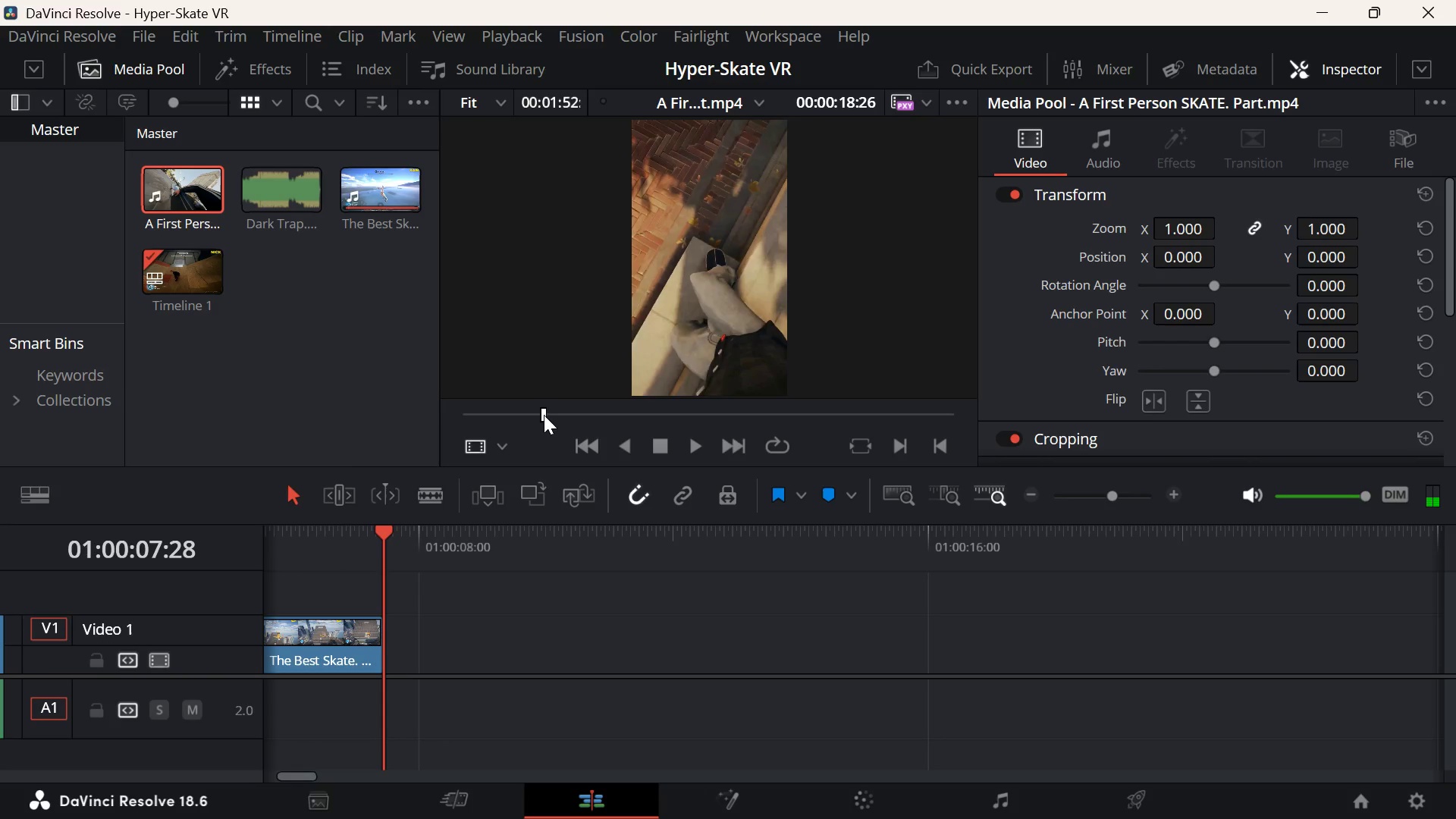 
left_click([537, 414])
 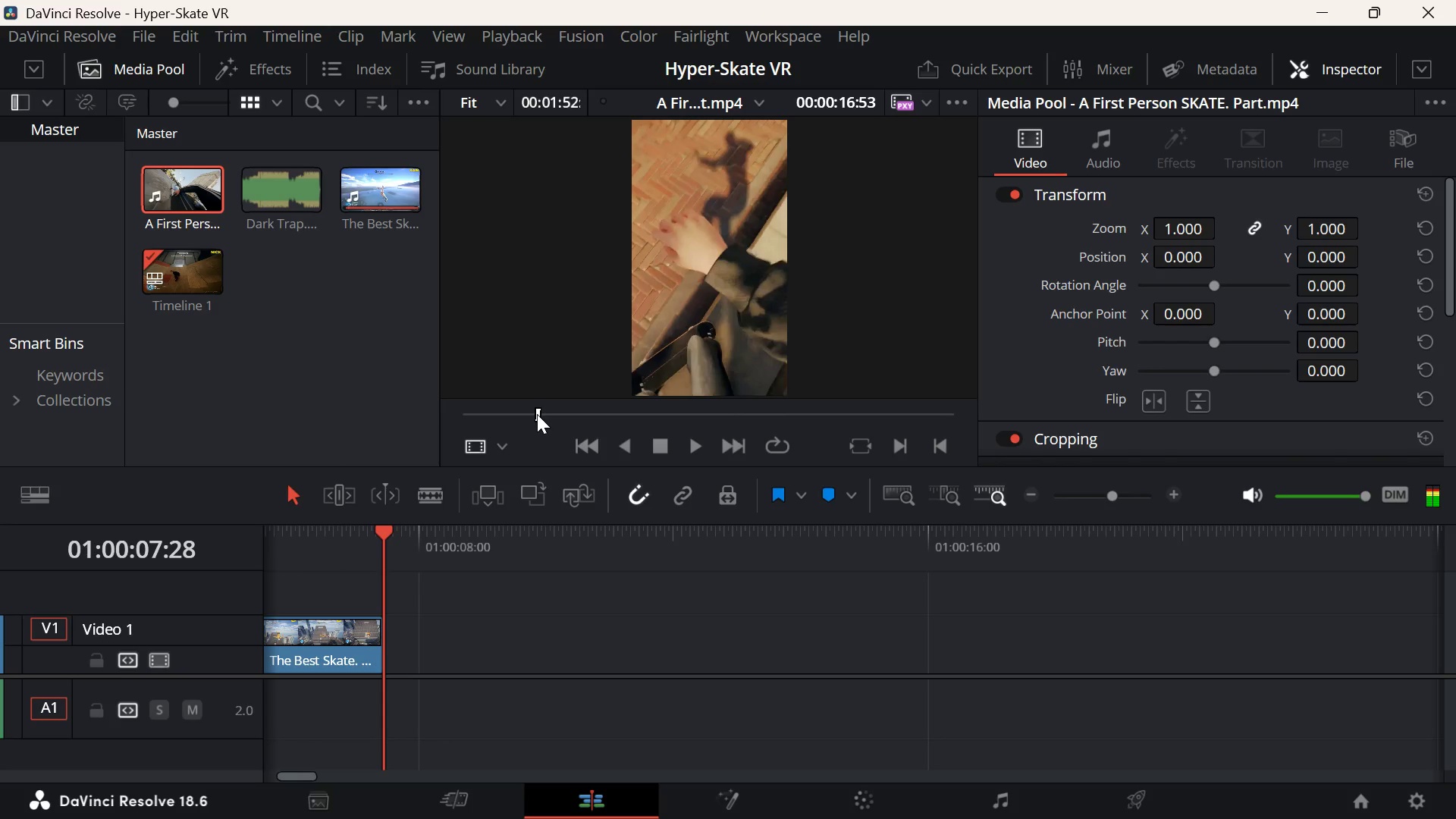 
key(Space)
 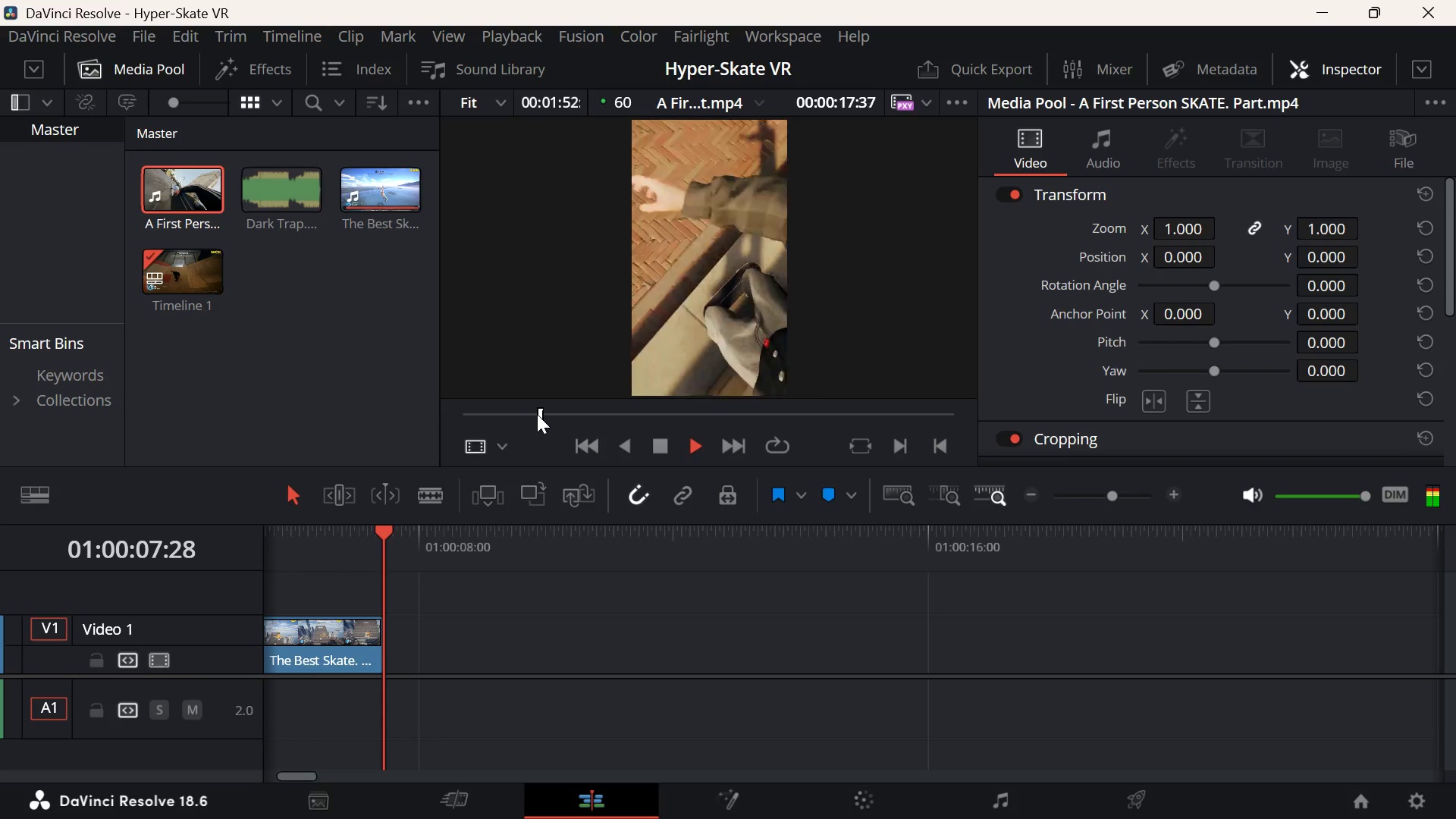 
key(Space)
 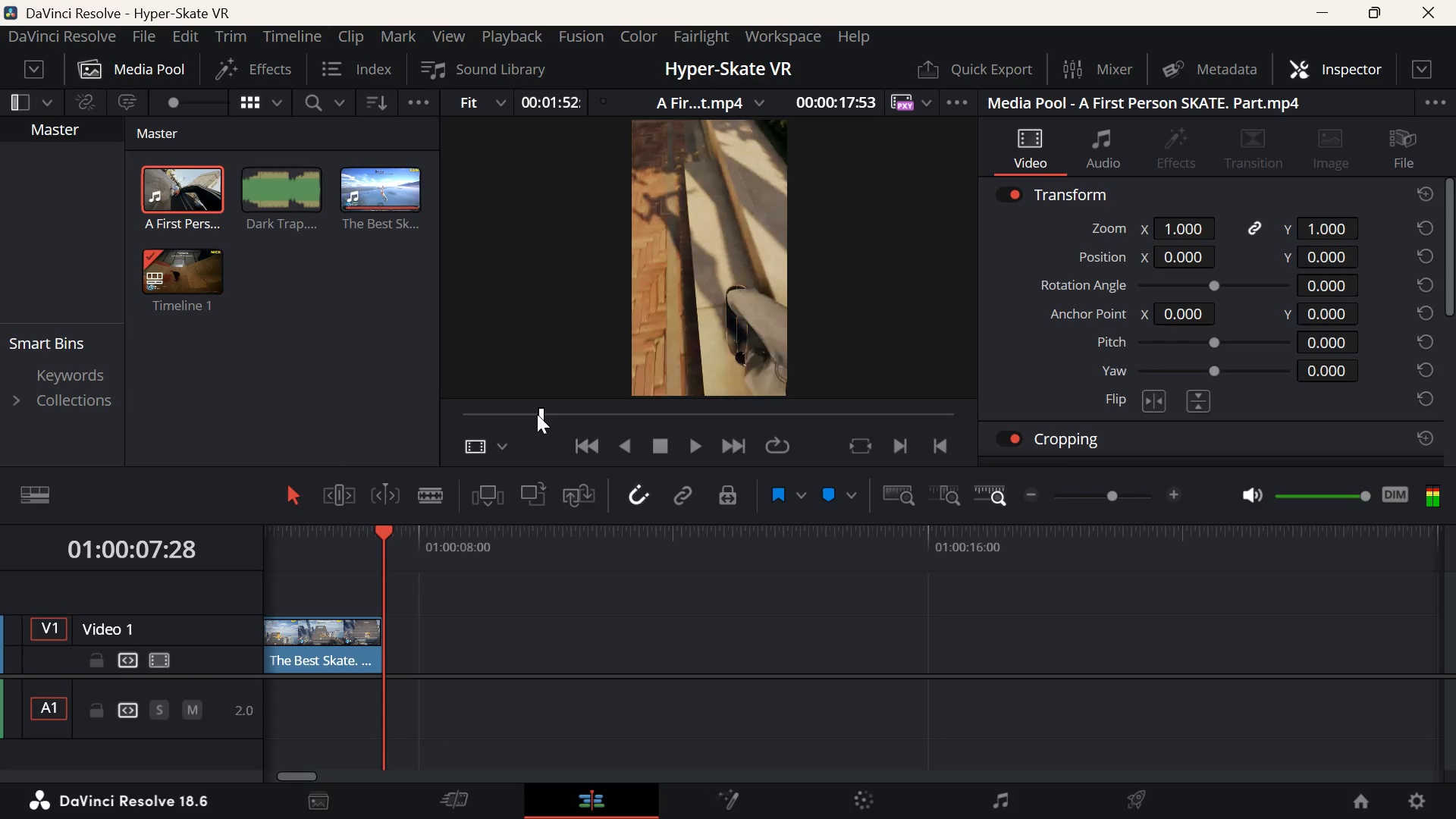 
key(I)
 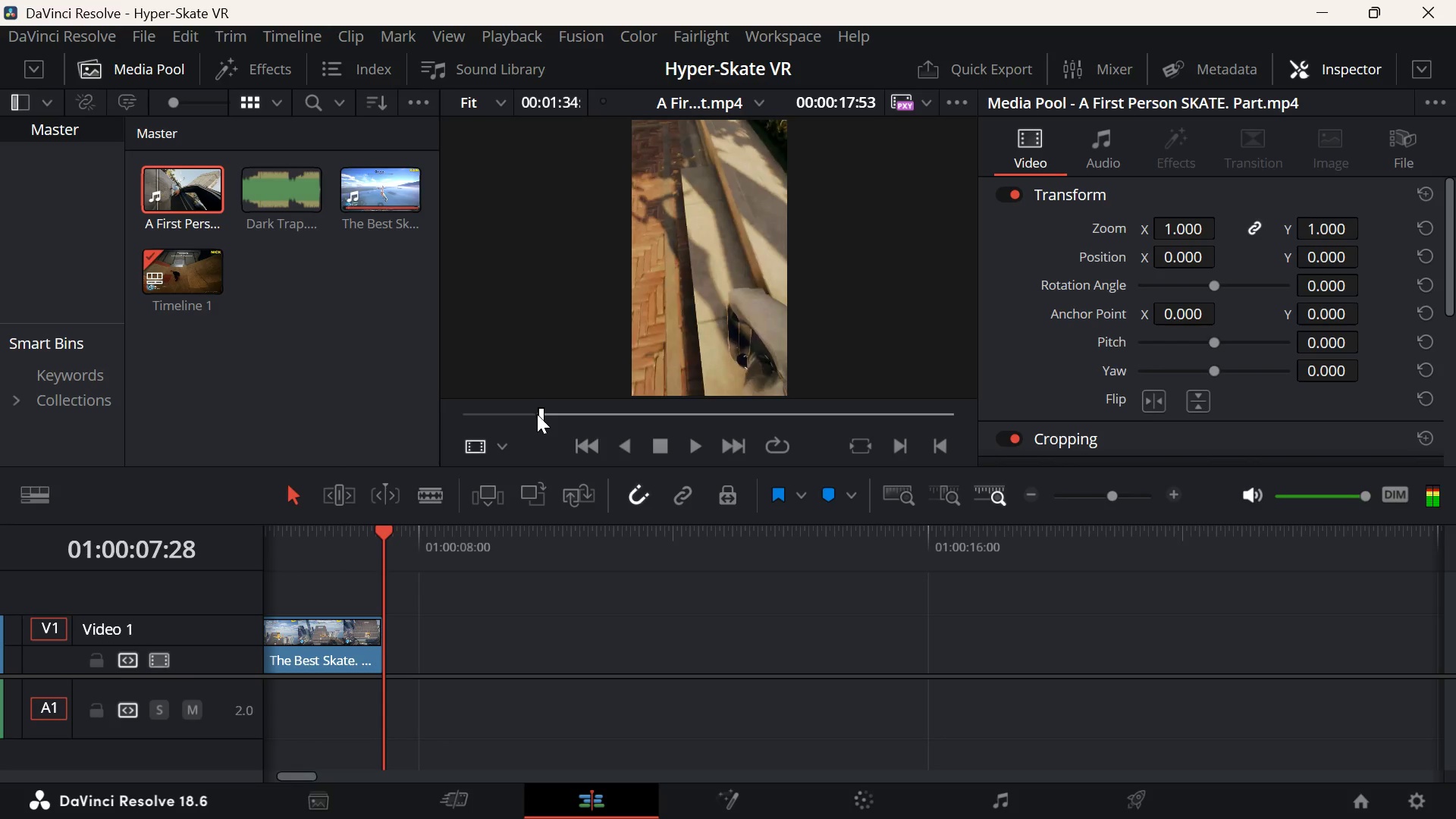 
key(Space)
 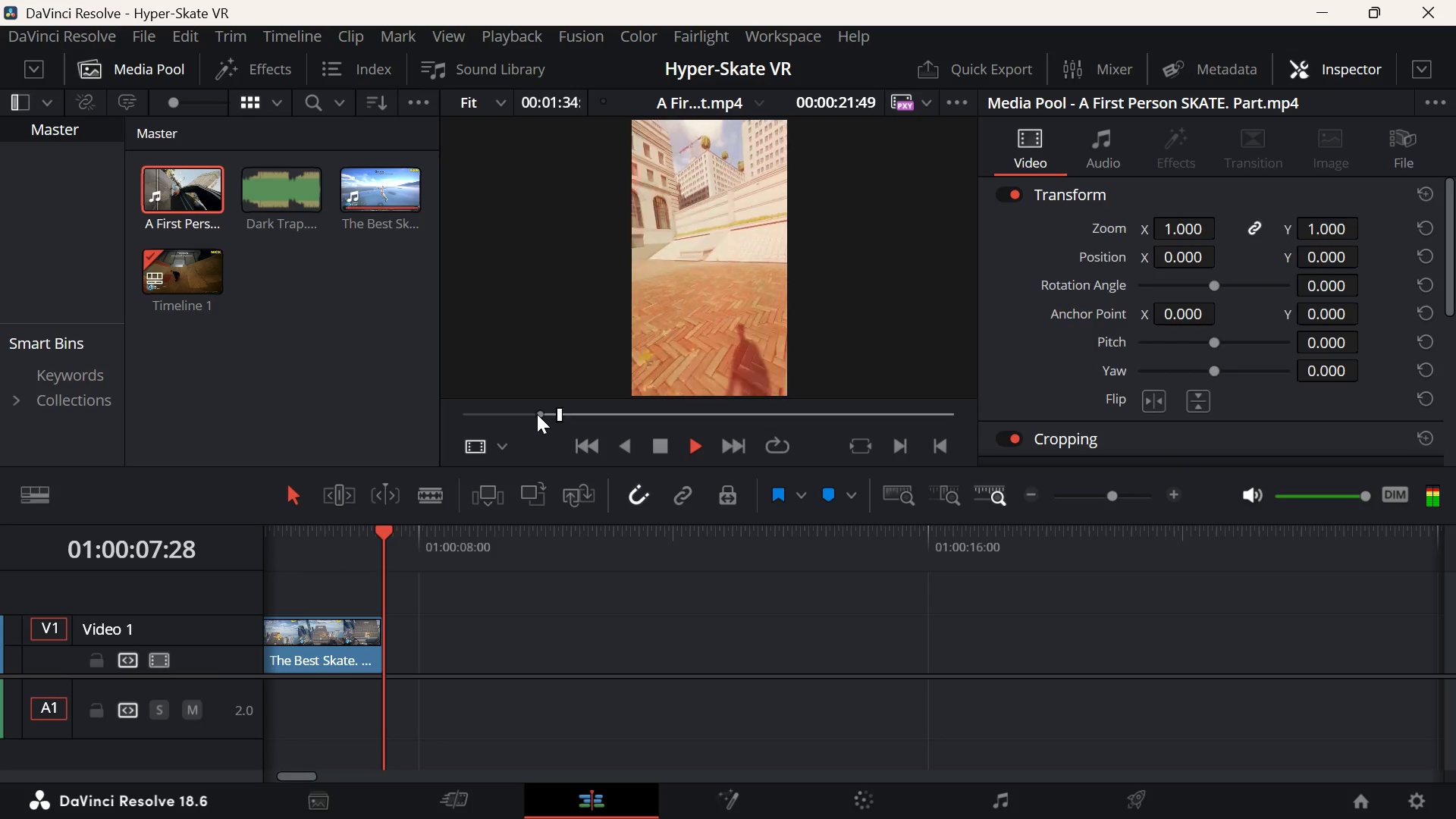 
wait(9.02)
 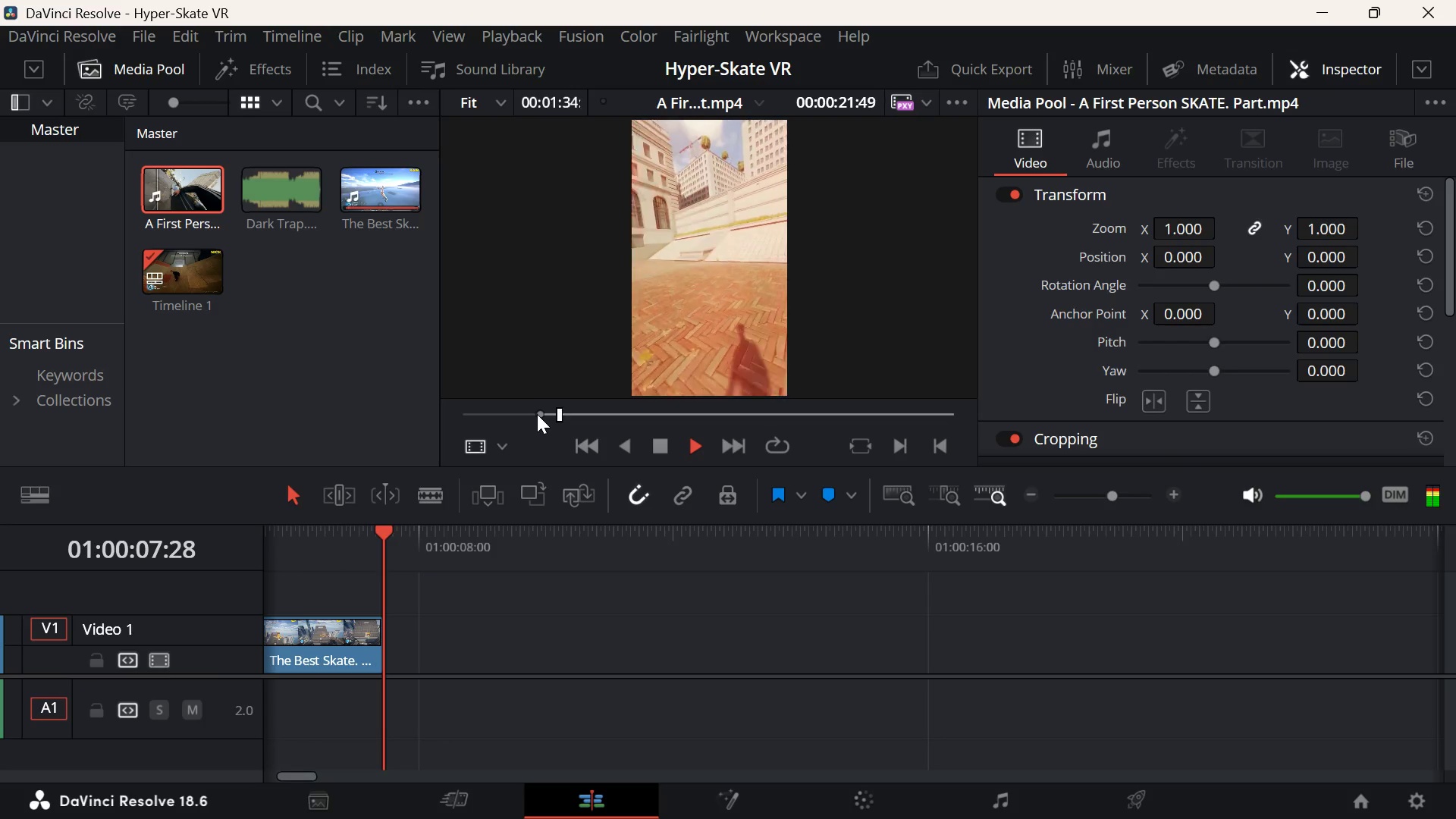 
key(Space)
 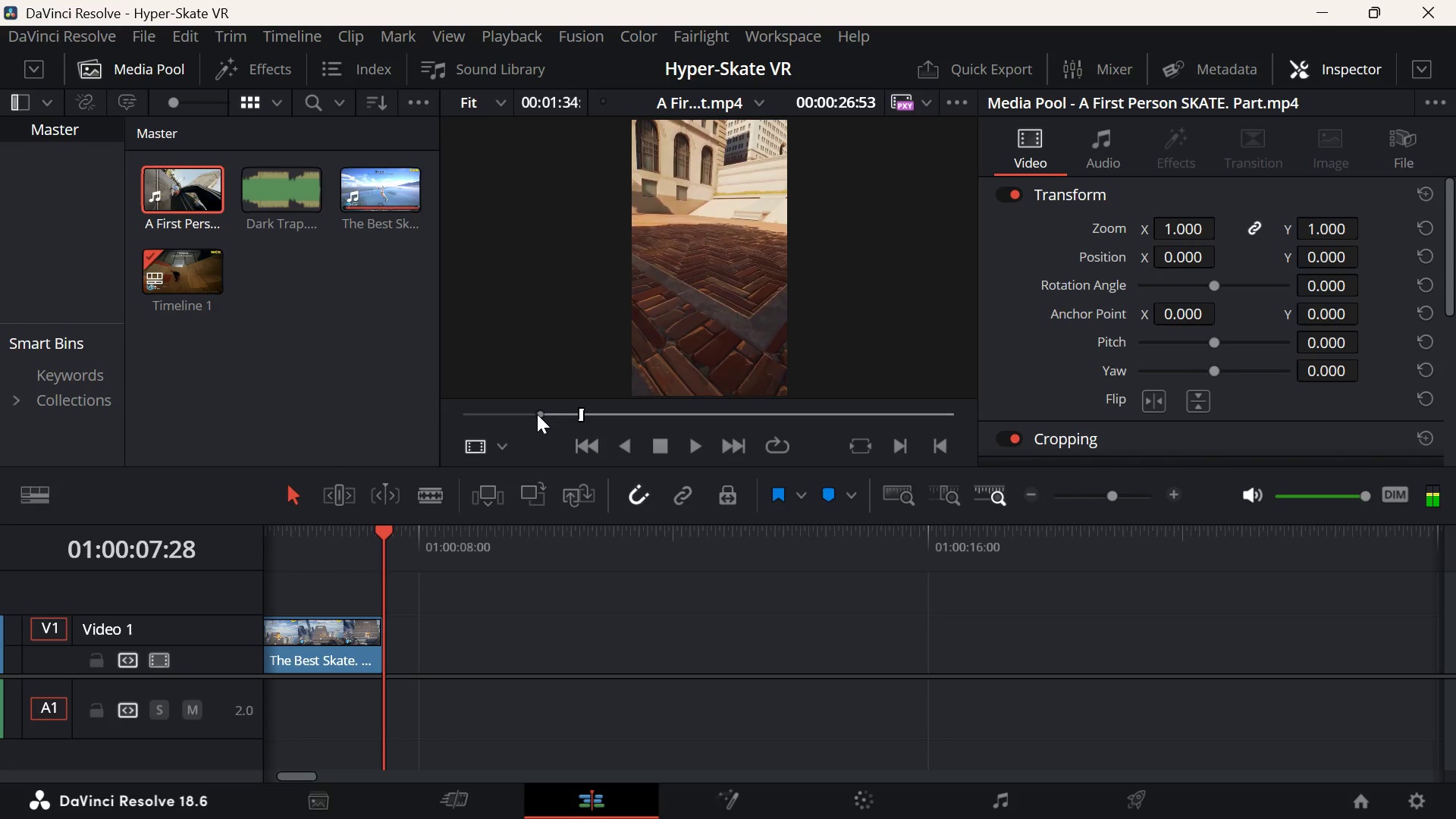 
key(O)
 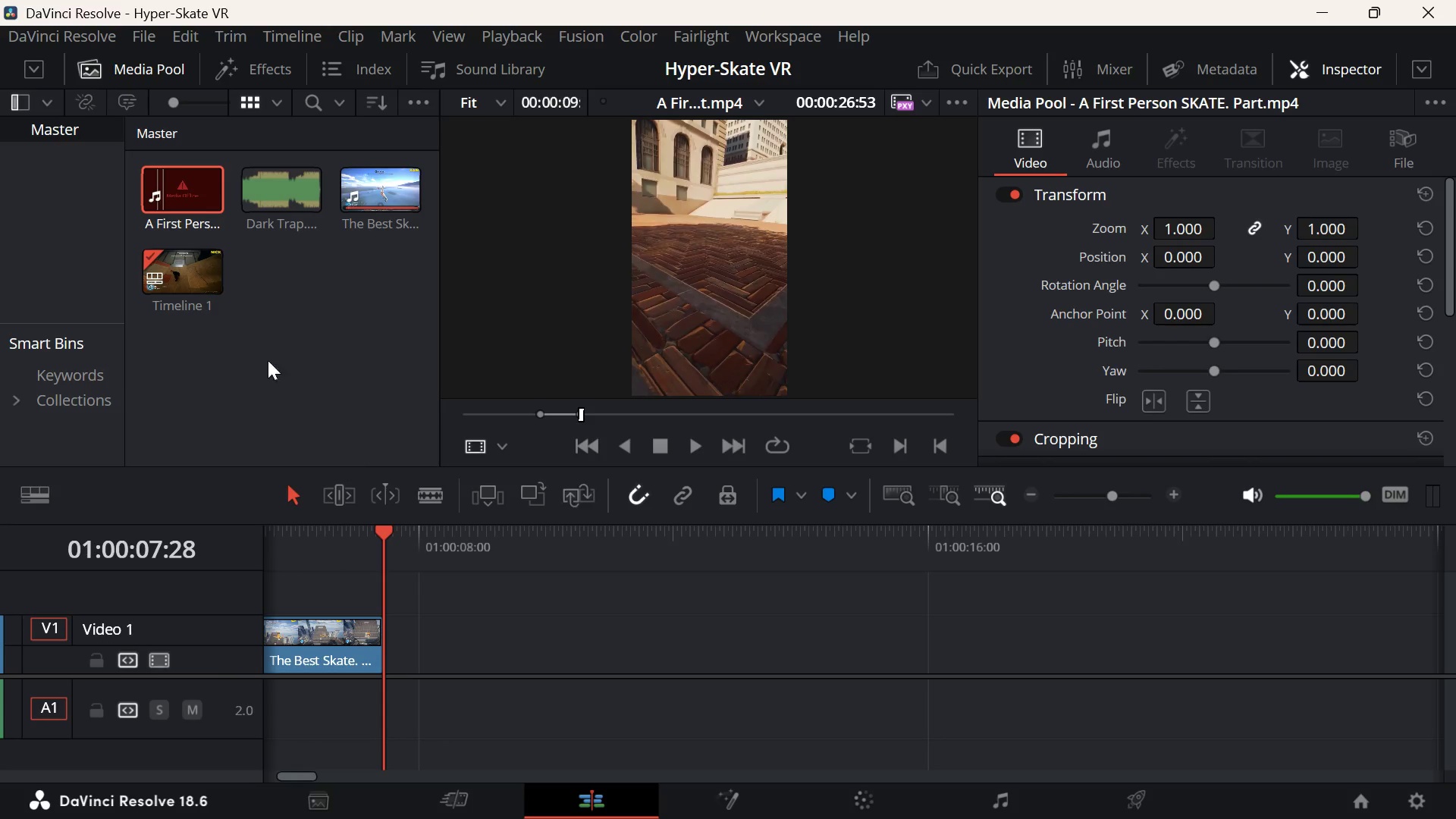 
wait(5.88)
 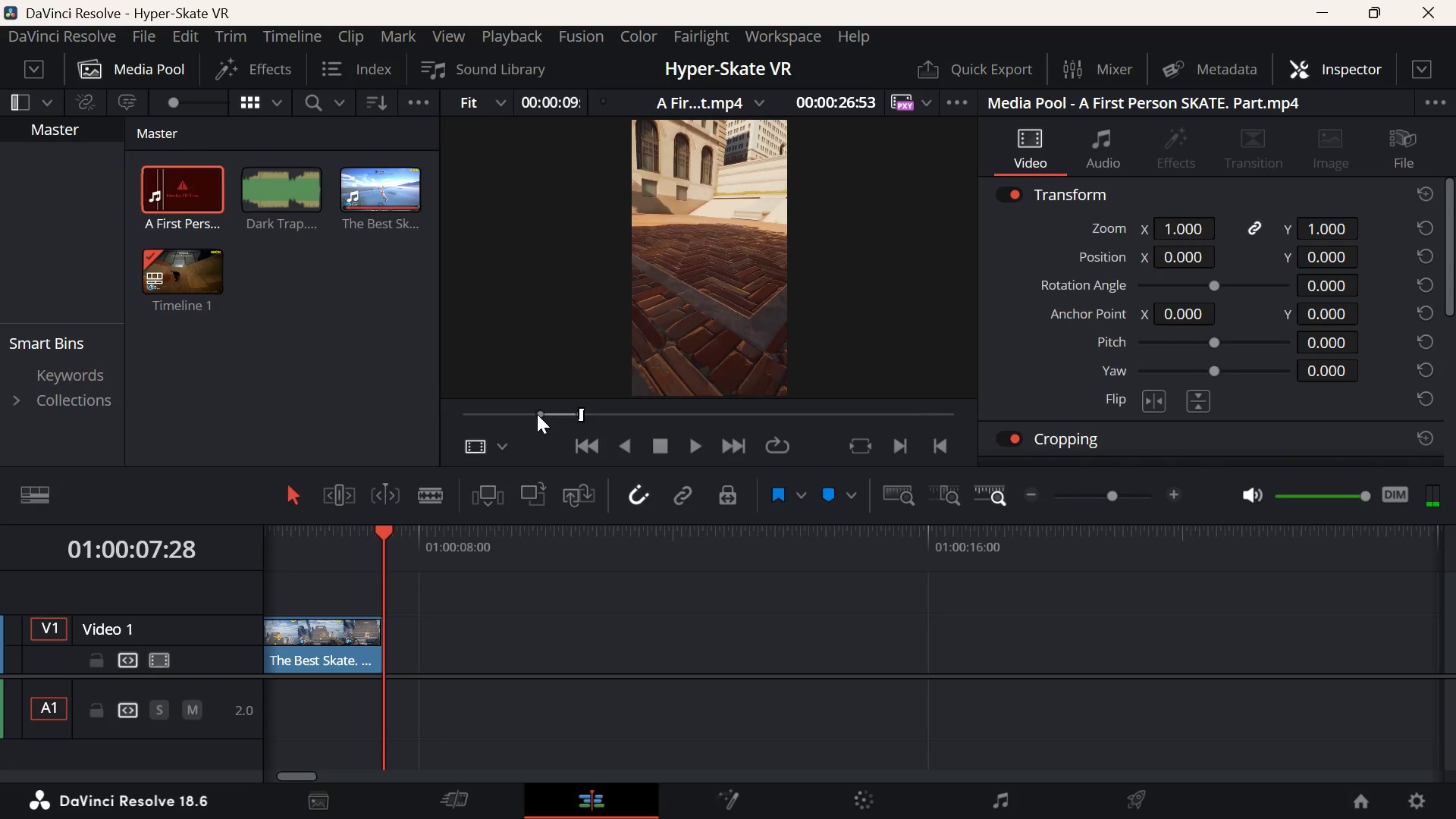 
left_click_drag(start_coordinate=[180, 196], to_coordinate=[393, 631])
 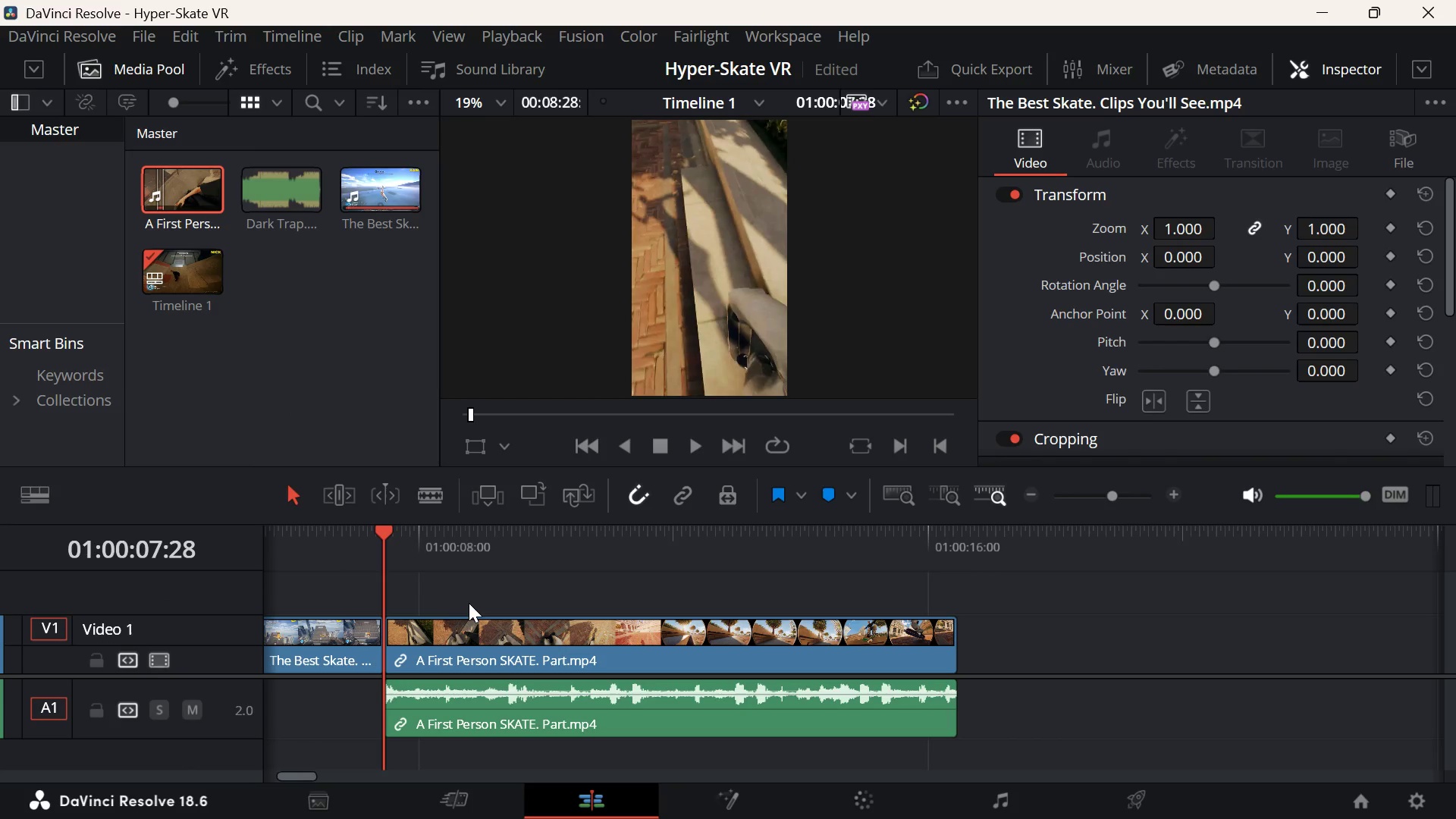 
key(Space)
 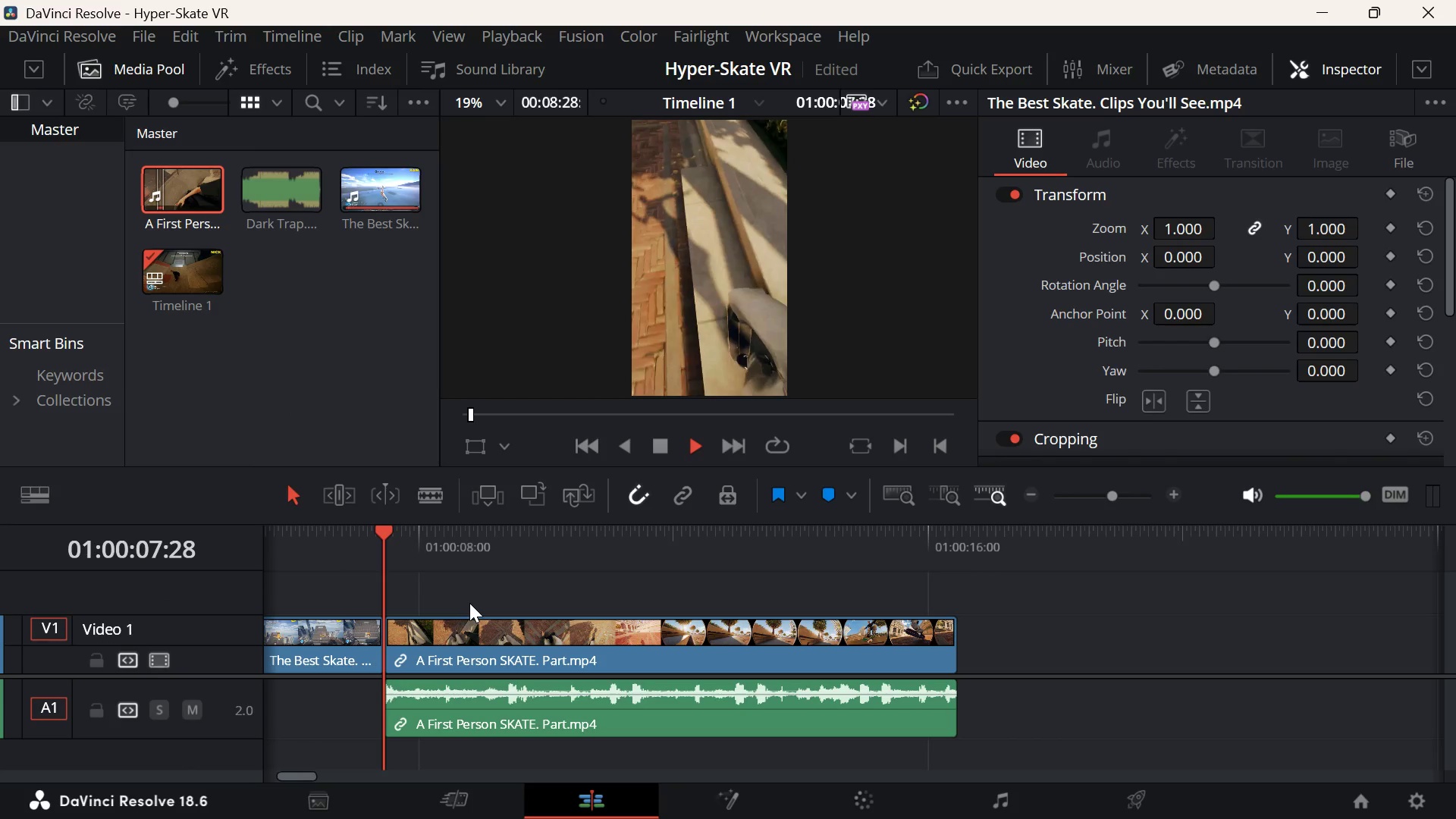 
key(Space)
 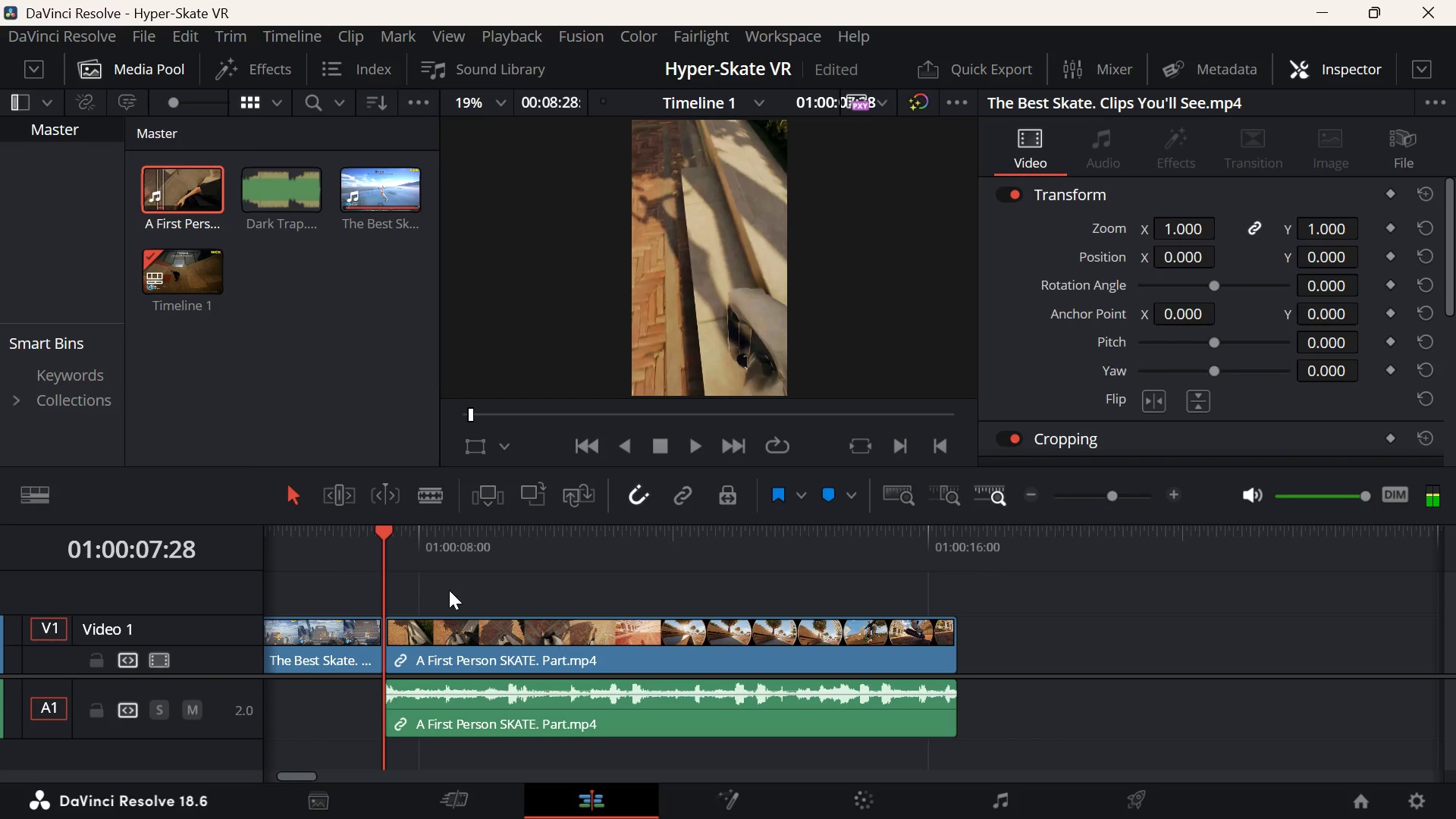 
left_click([409, 563])
 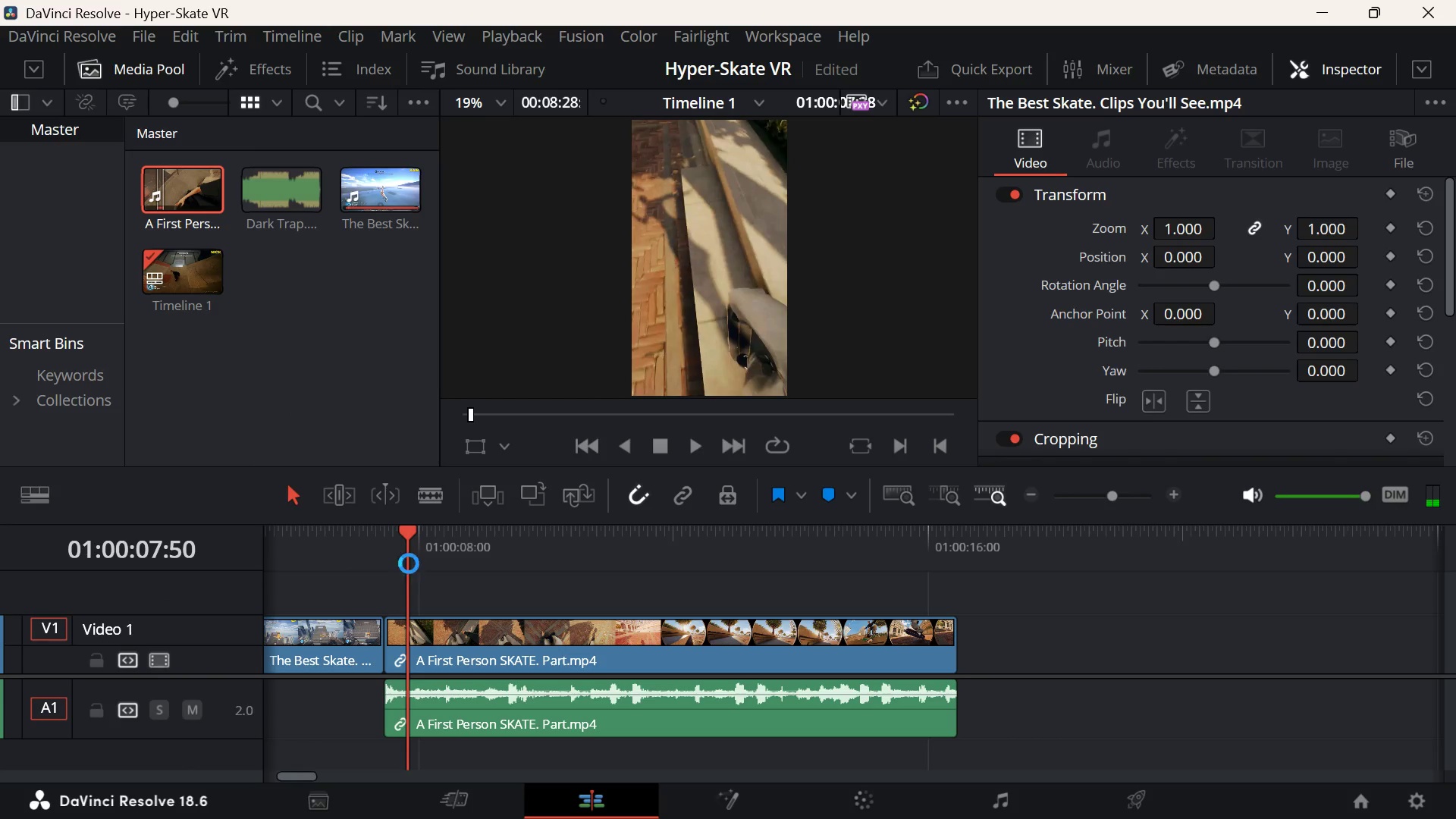 
key(ArrowUp)
 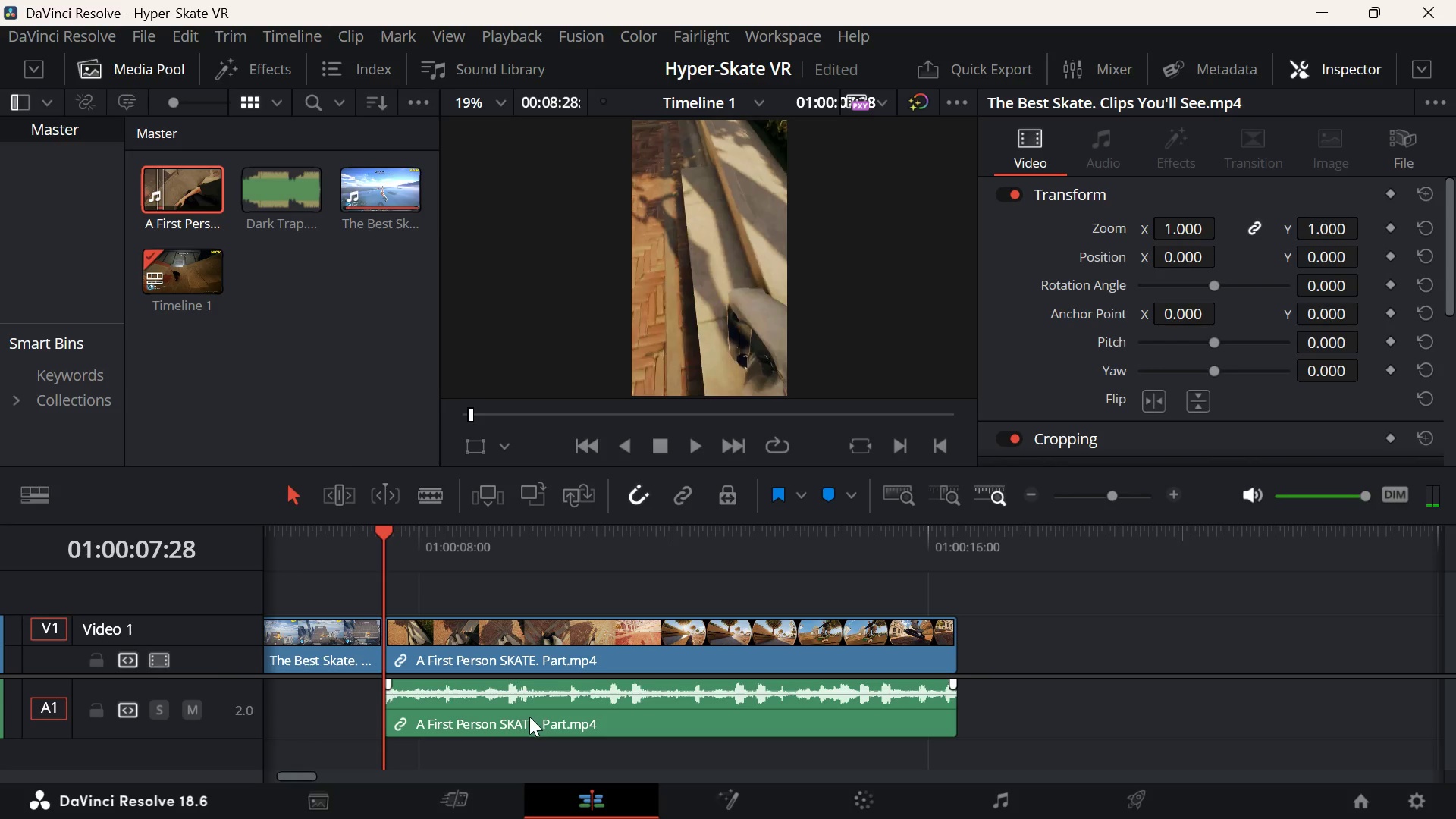 
left_click([529, 711])
 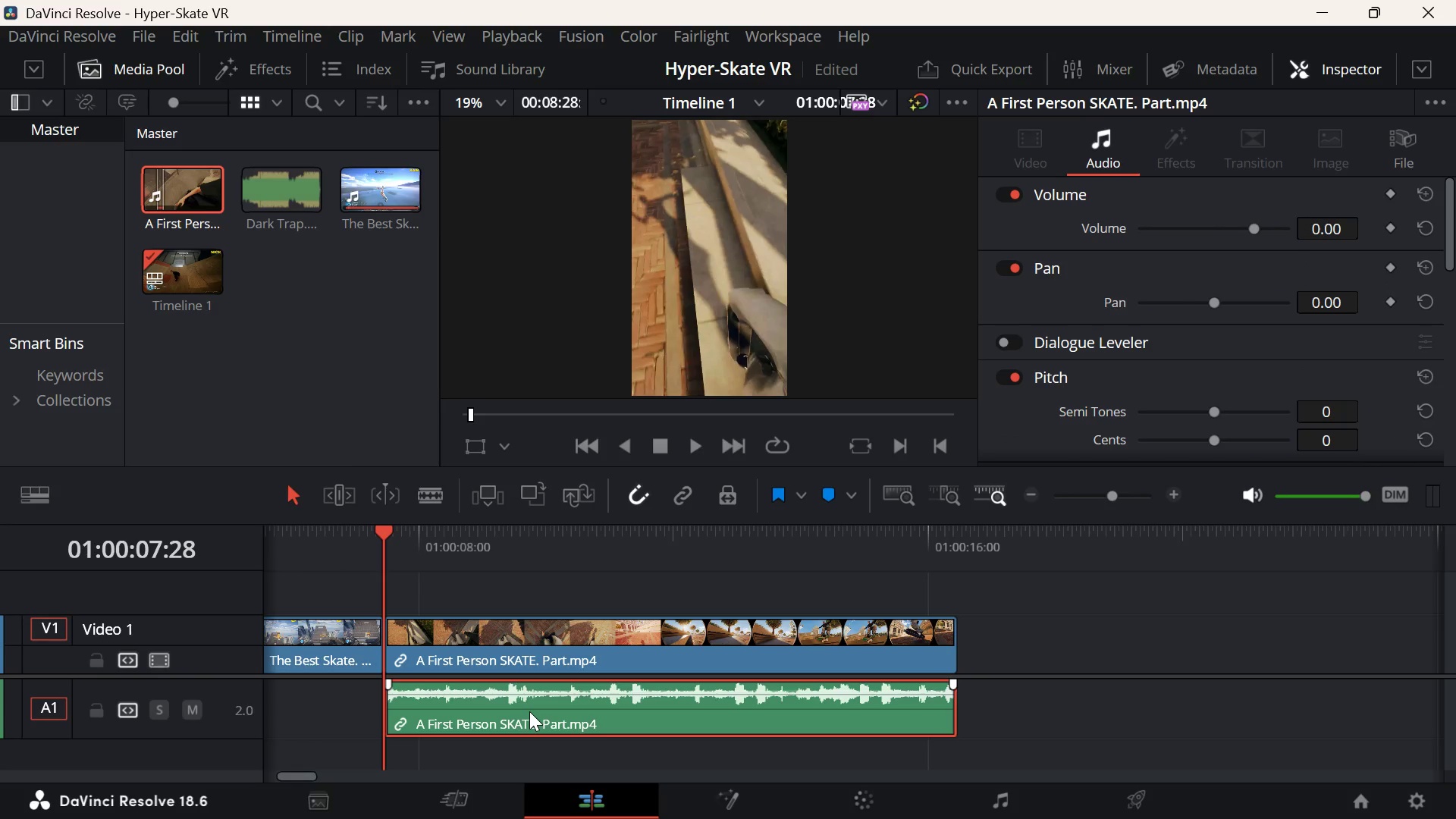 
key(Backspace)
 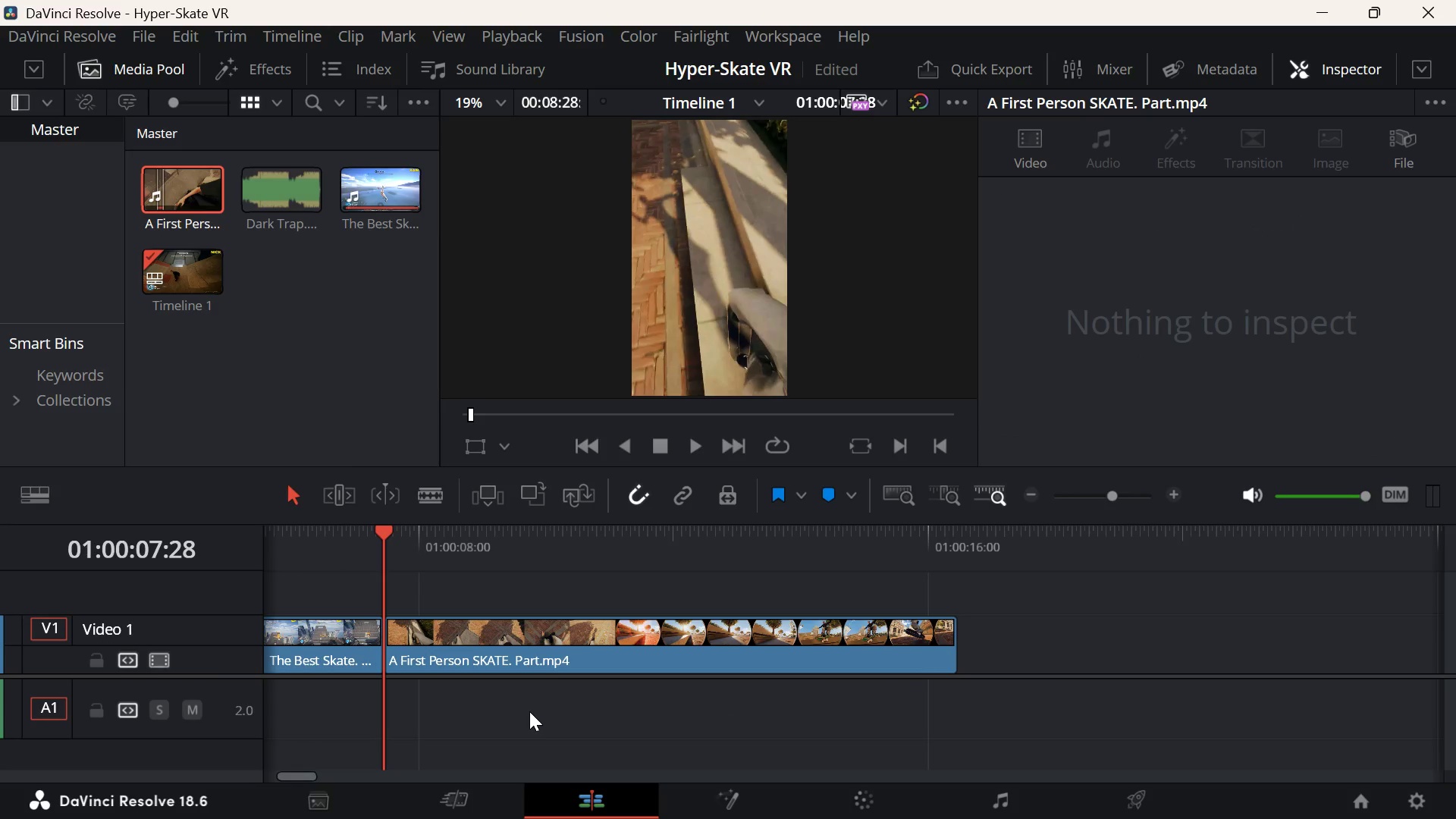 
key(Space)
 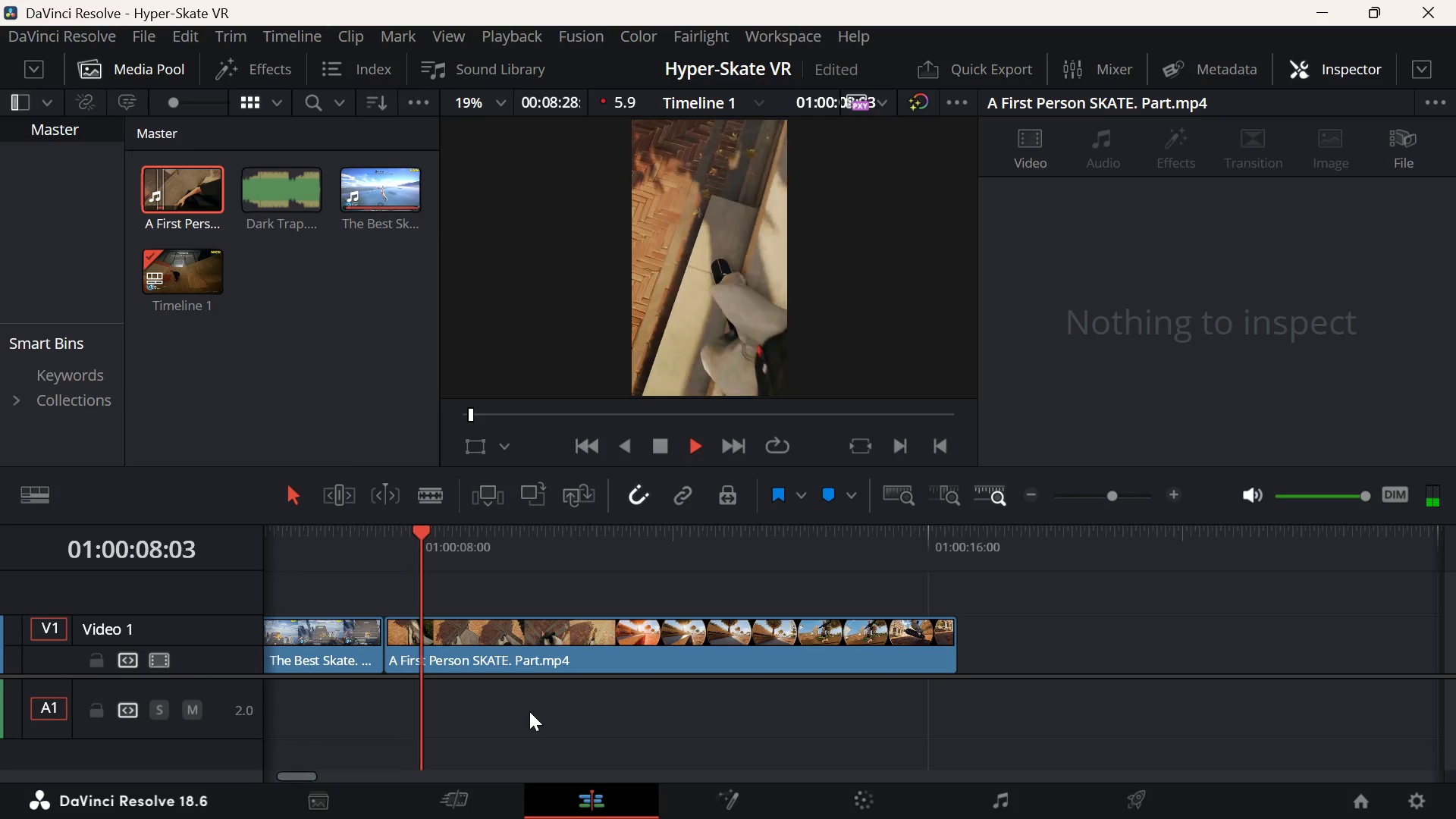 
key(Space)
 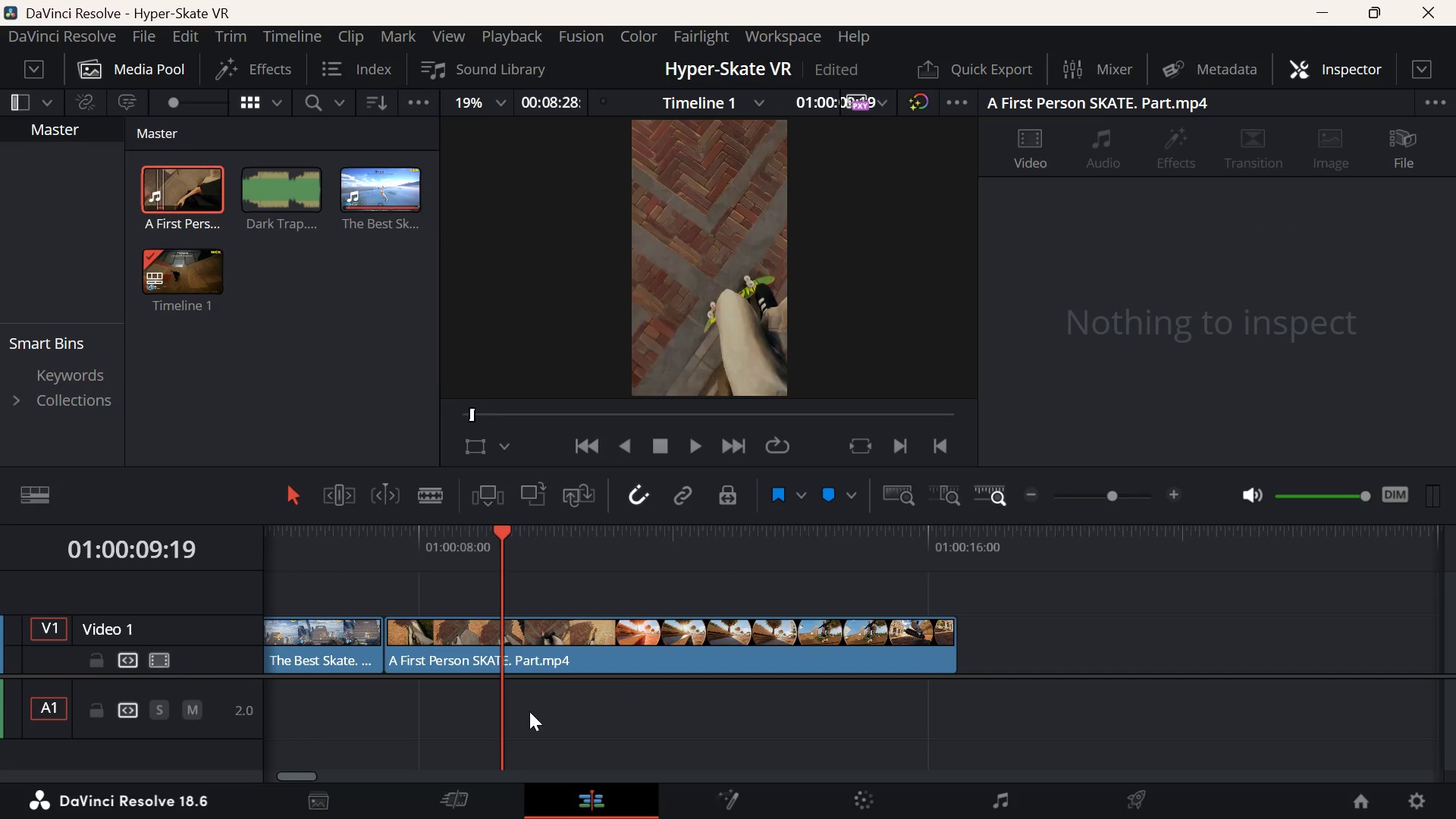 
key(ArrowUp)
 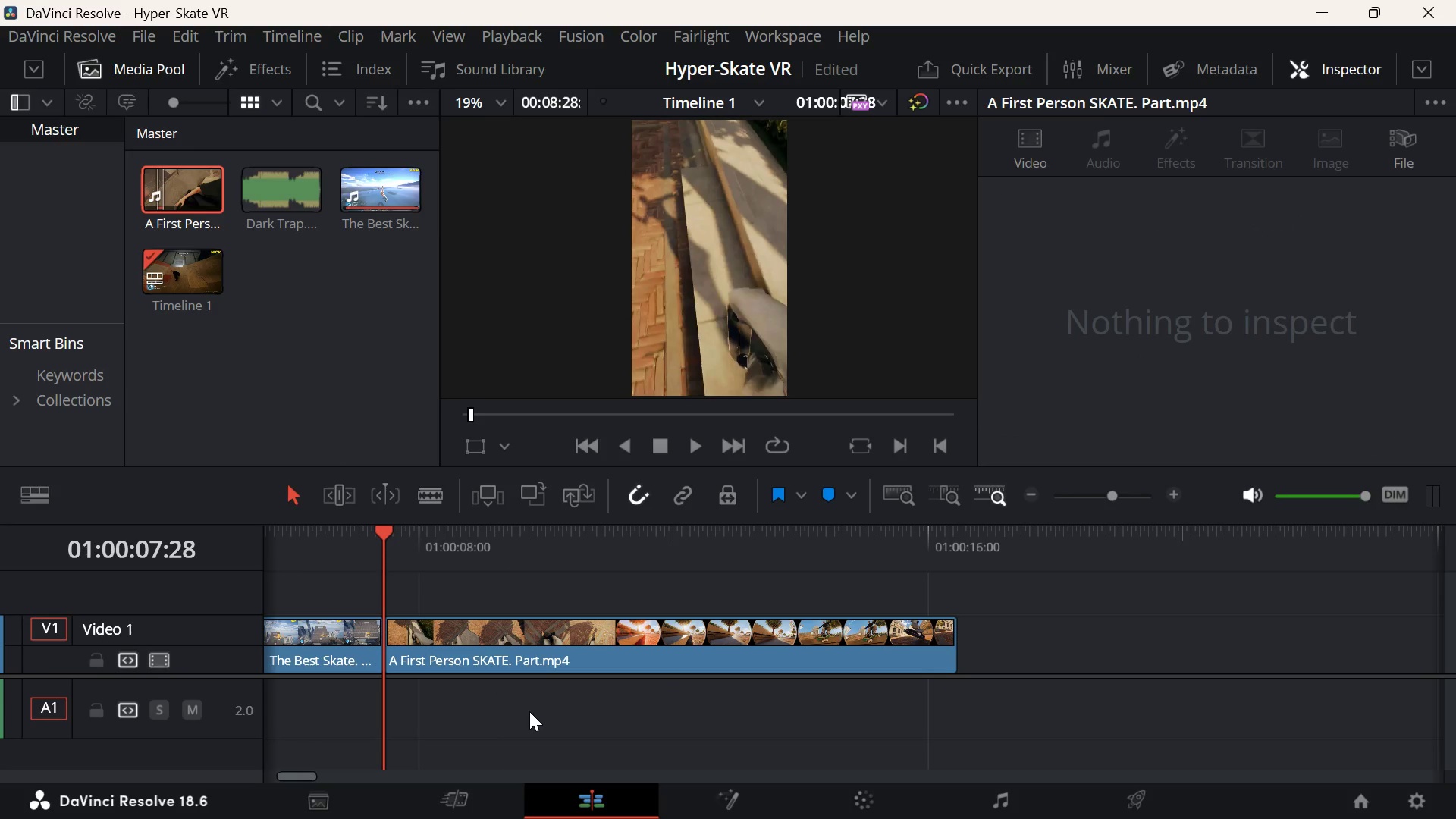 
key(Space)
 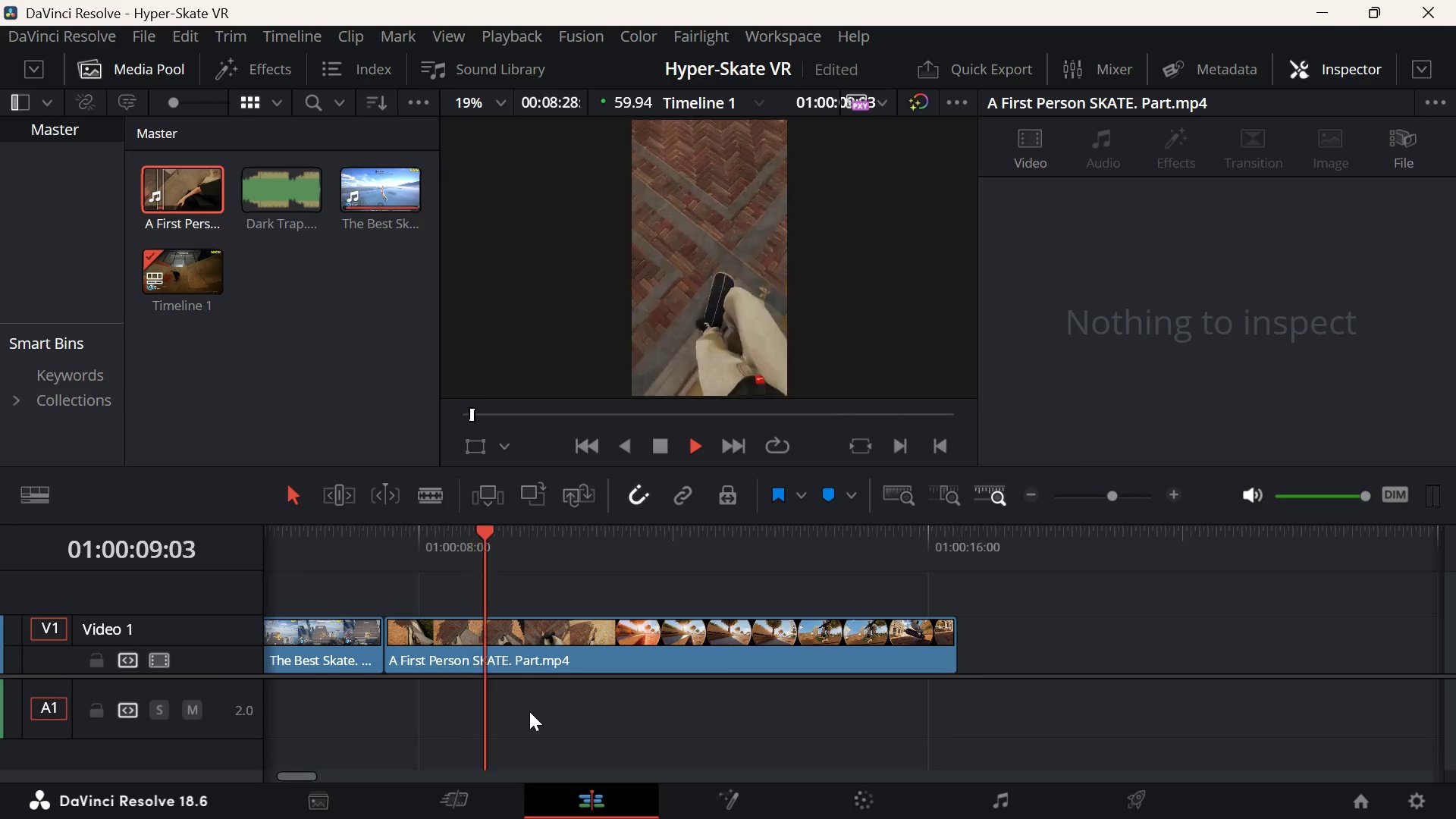 
key(Space)
 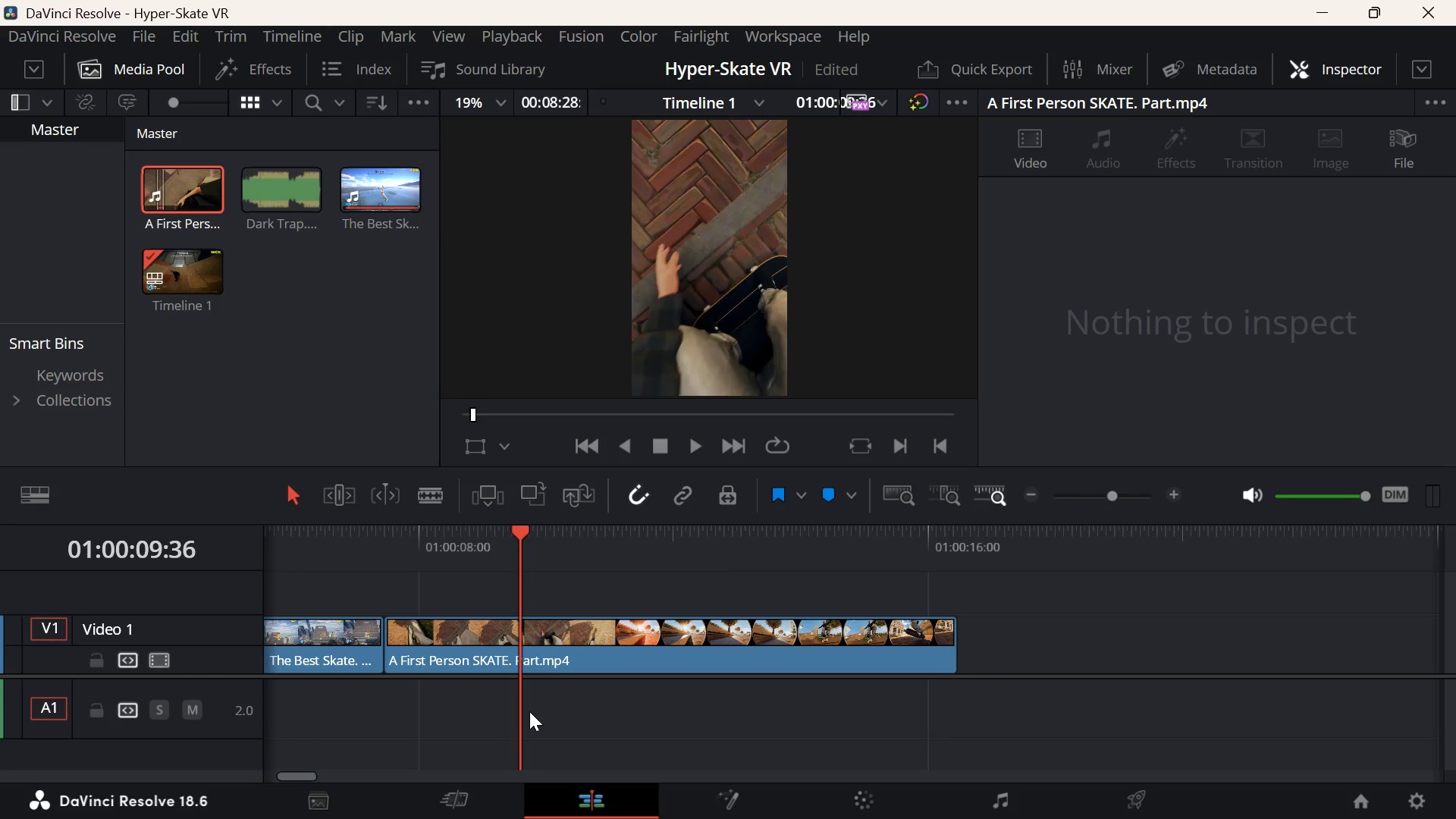 
key(Space)
 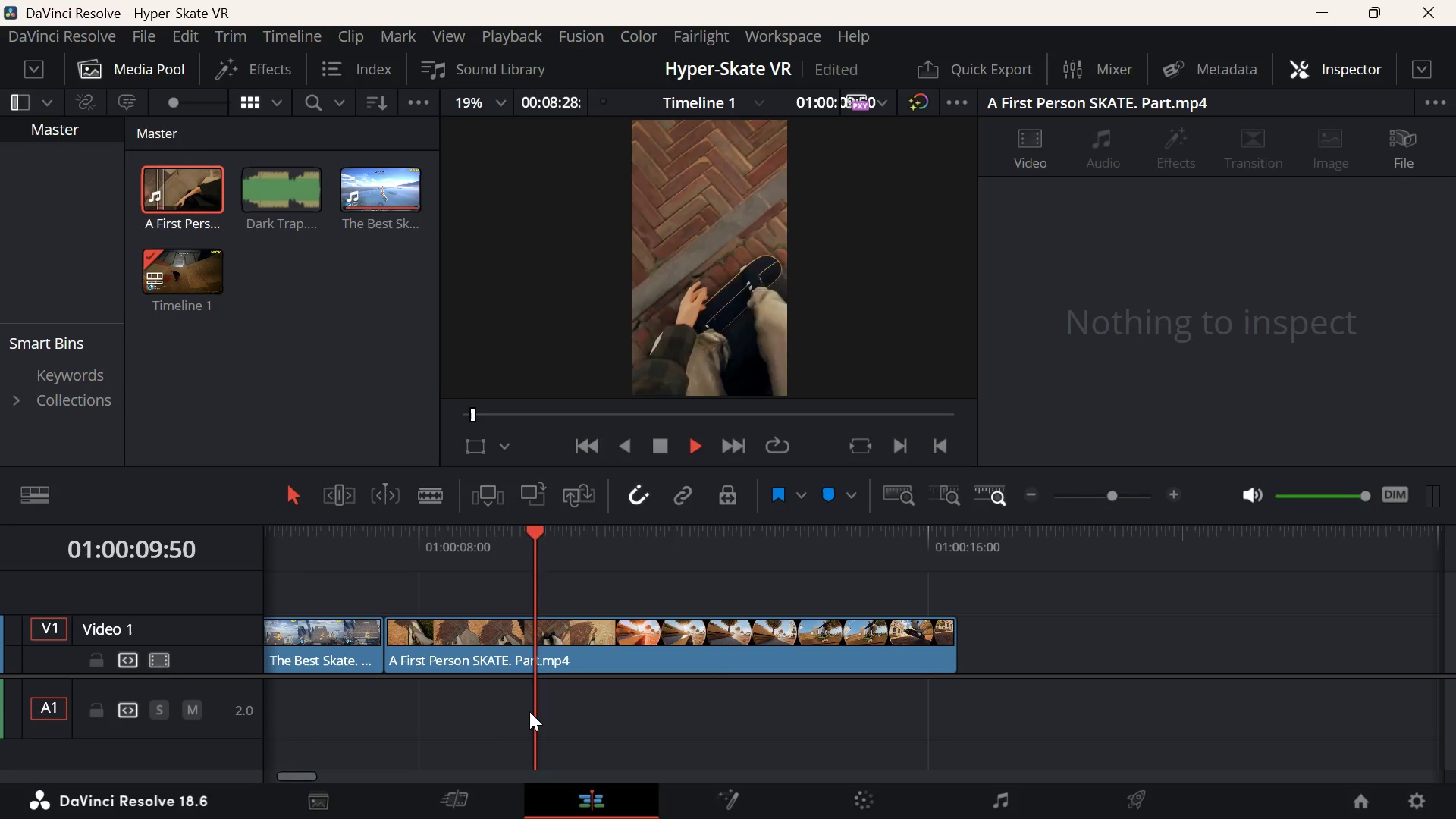 
key(Space)
 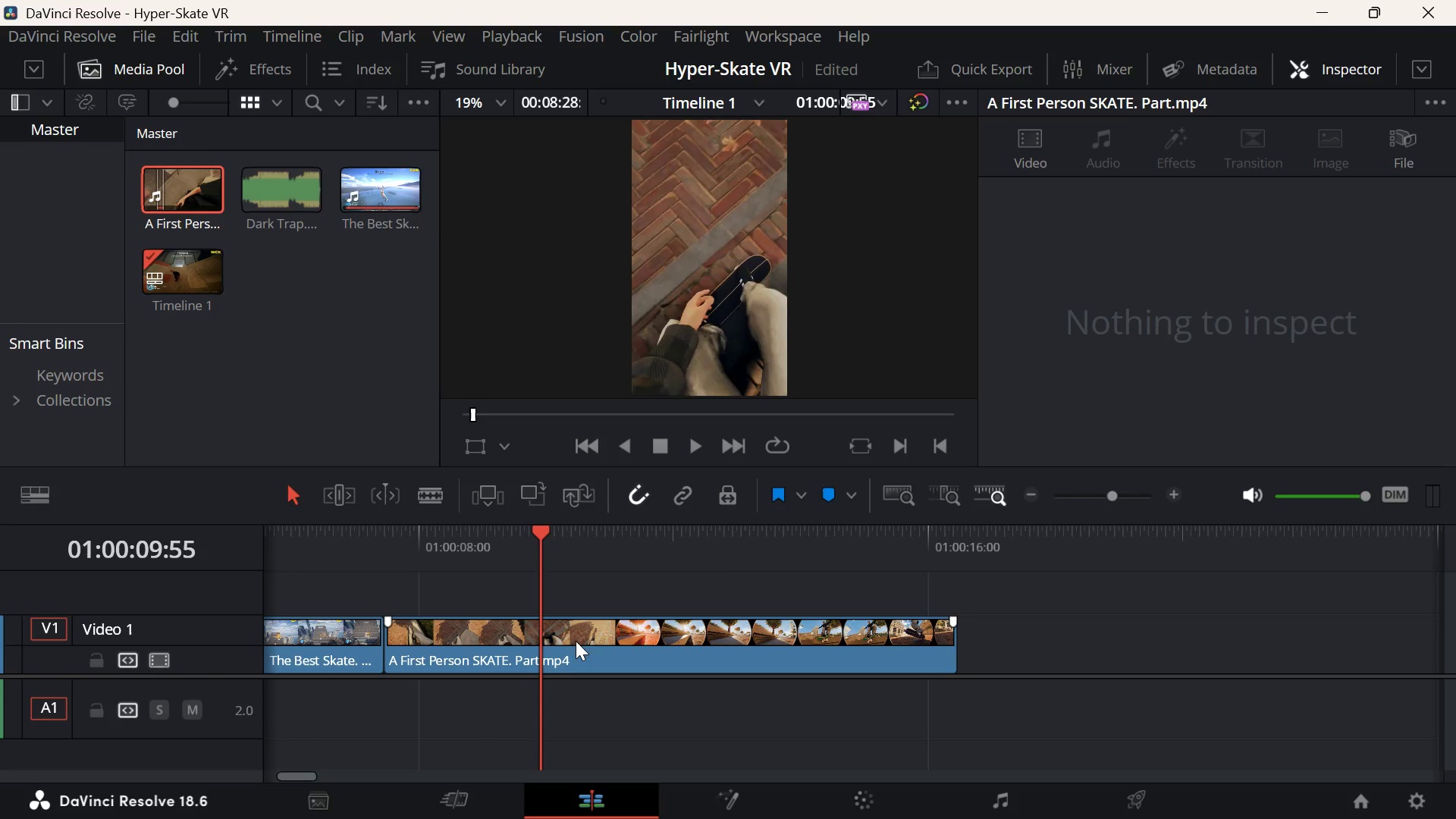 
left_click([576, 641])
 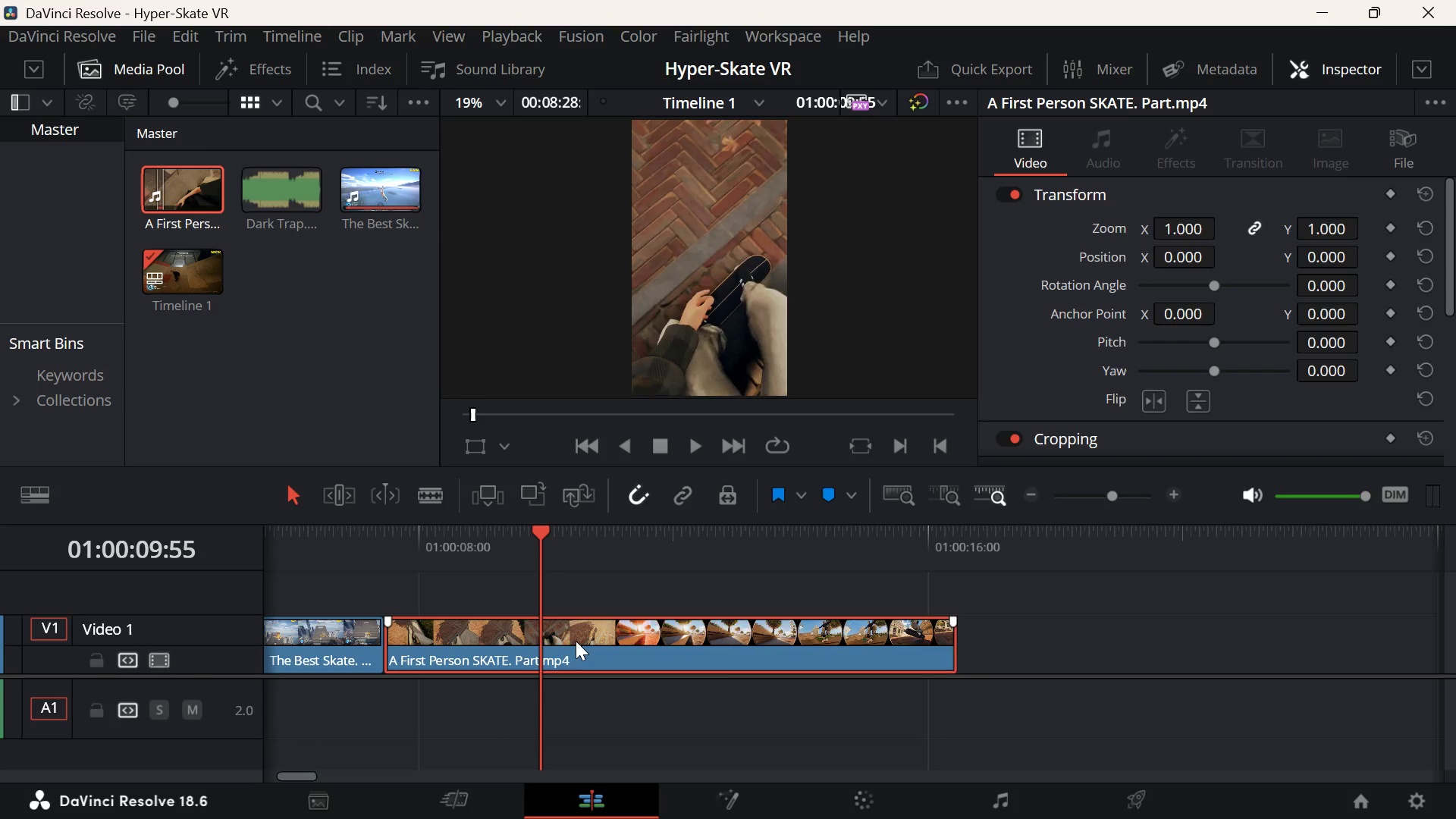 
key(D)
 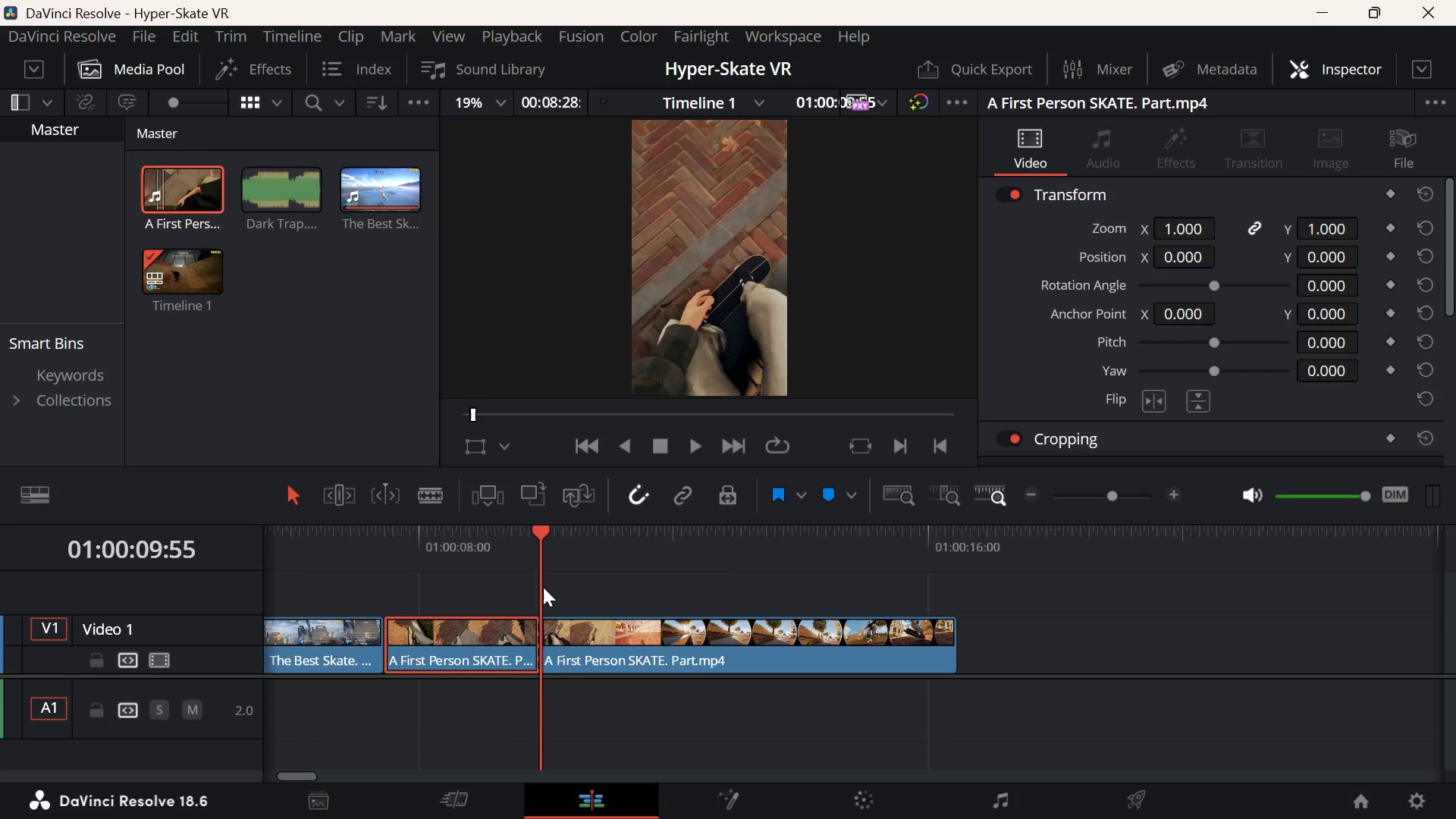 
left_click([431, 553])
 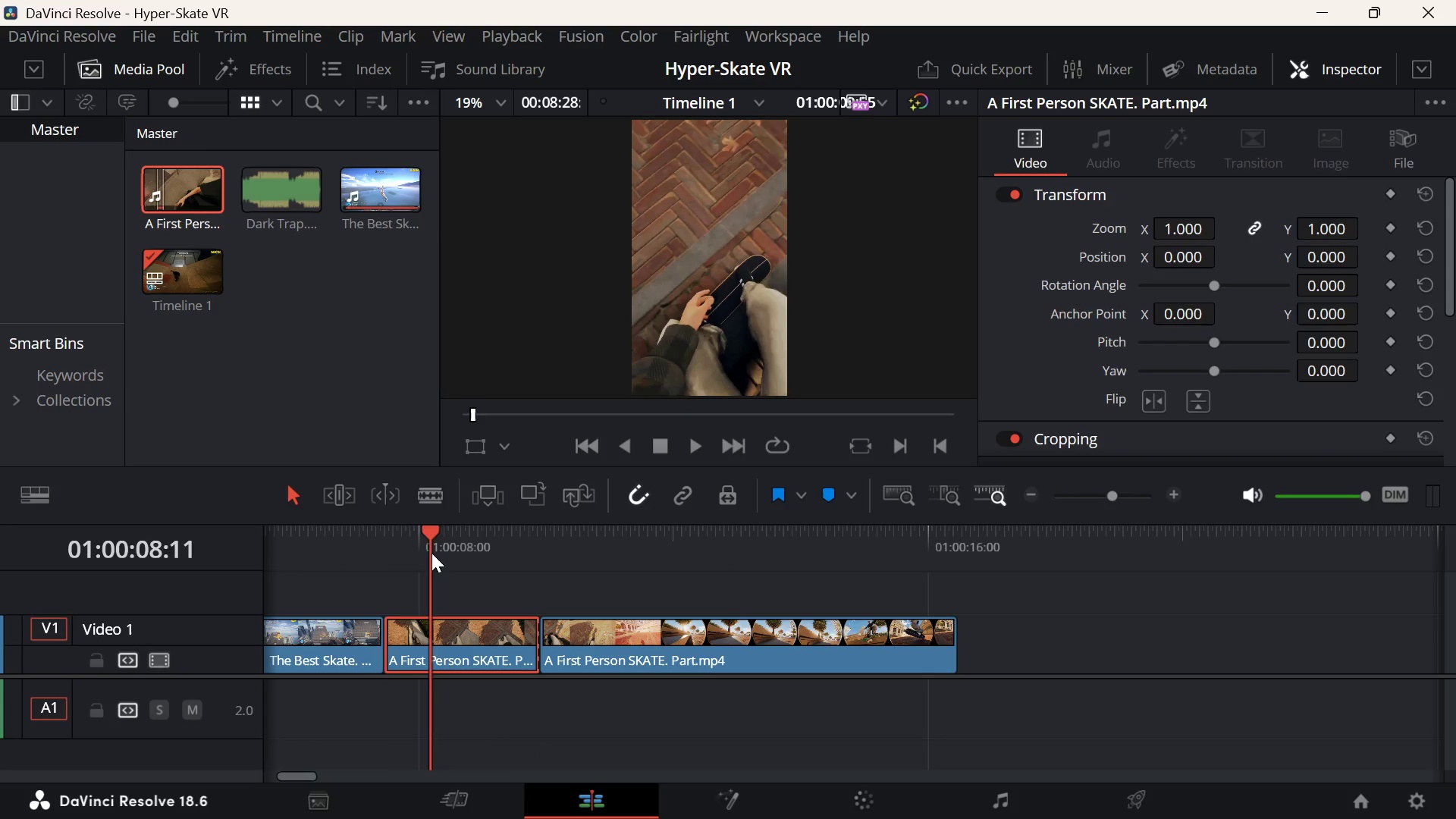 
key(ArrowUp)
 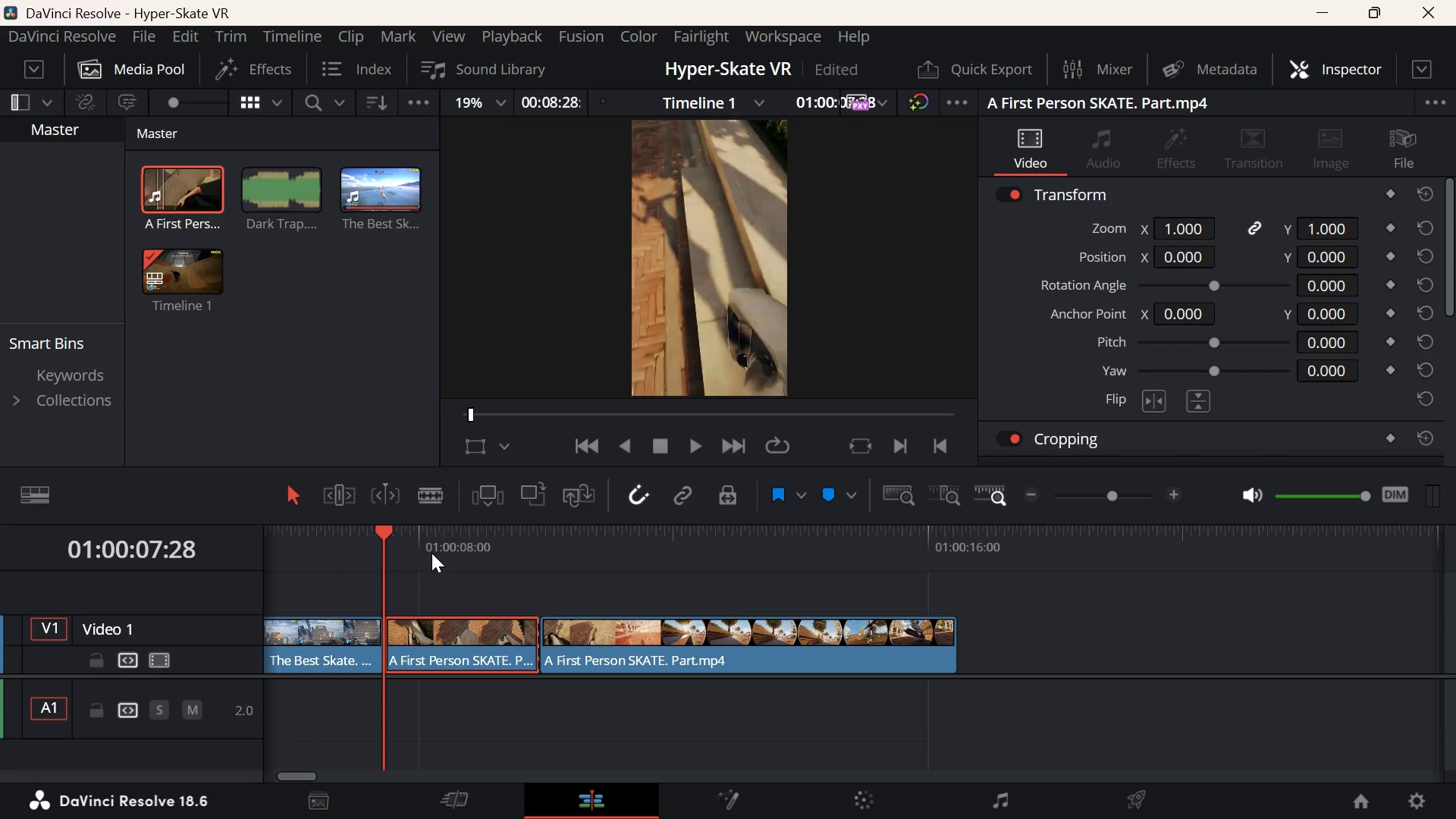 
key(Space)
 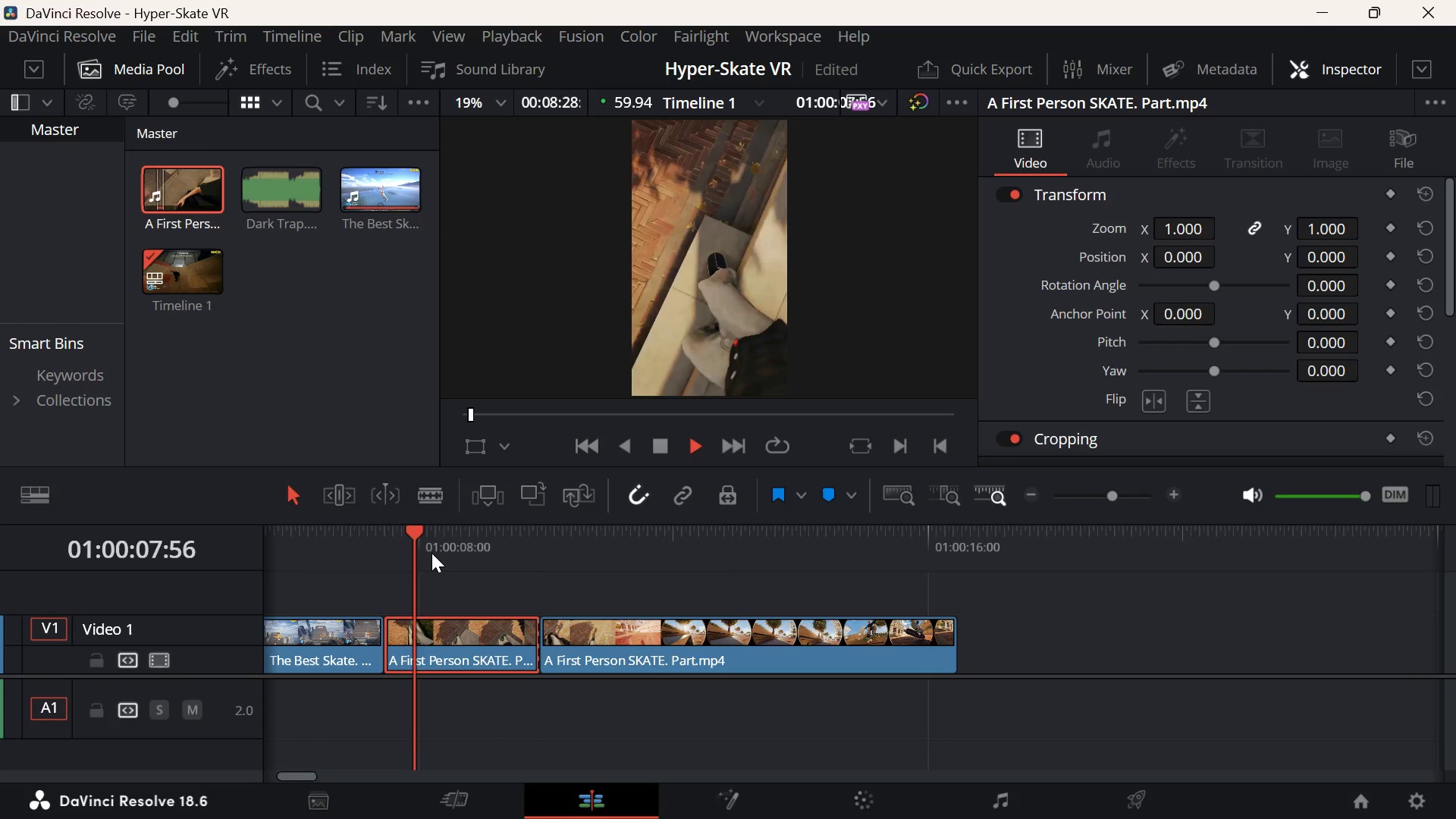 
key(Space)
 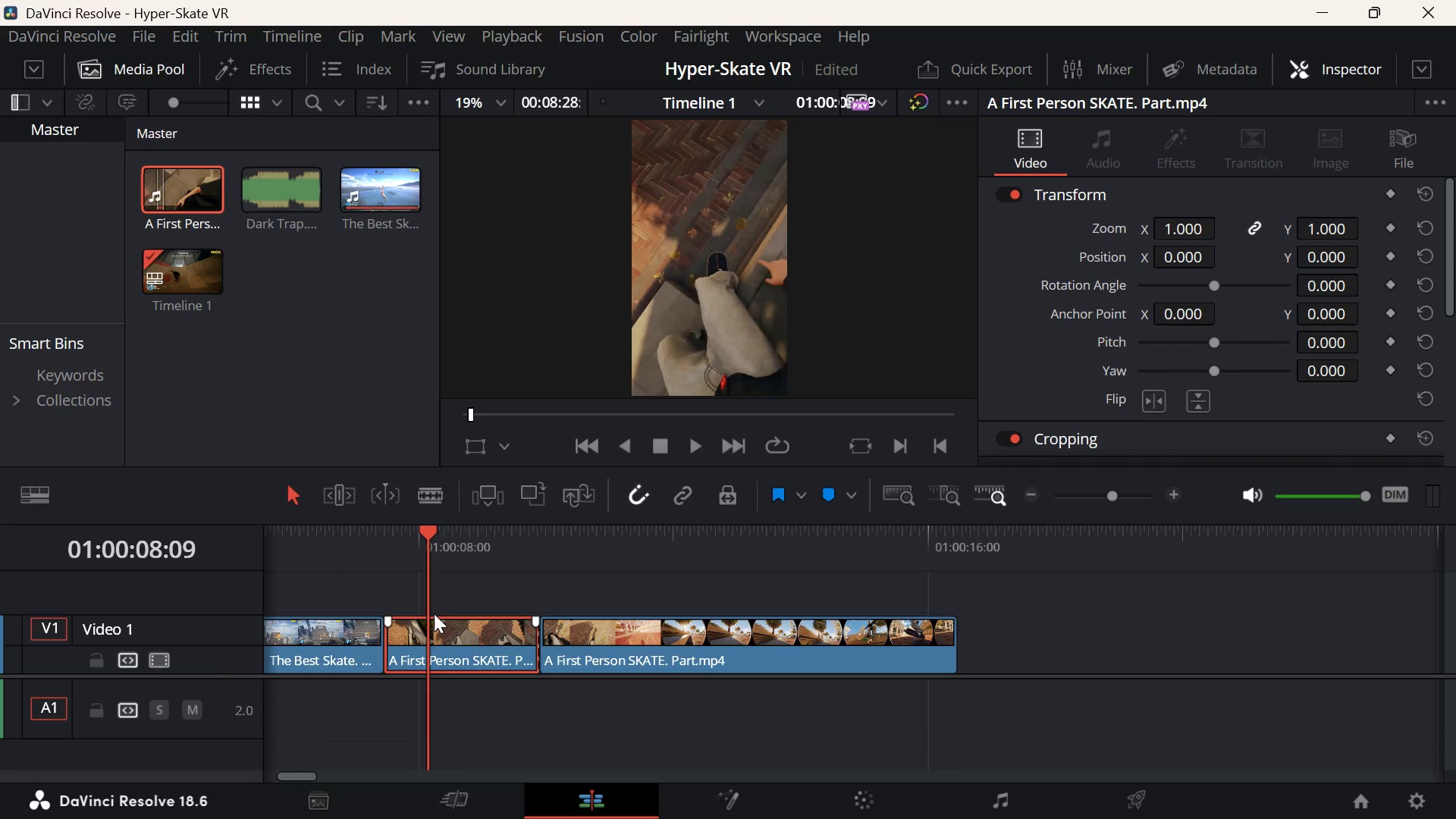 
type(df   )
 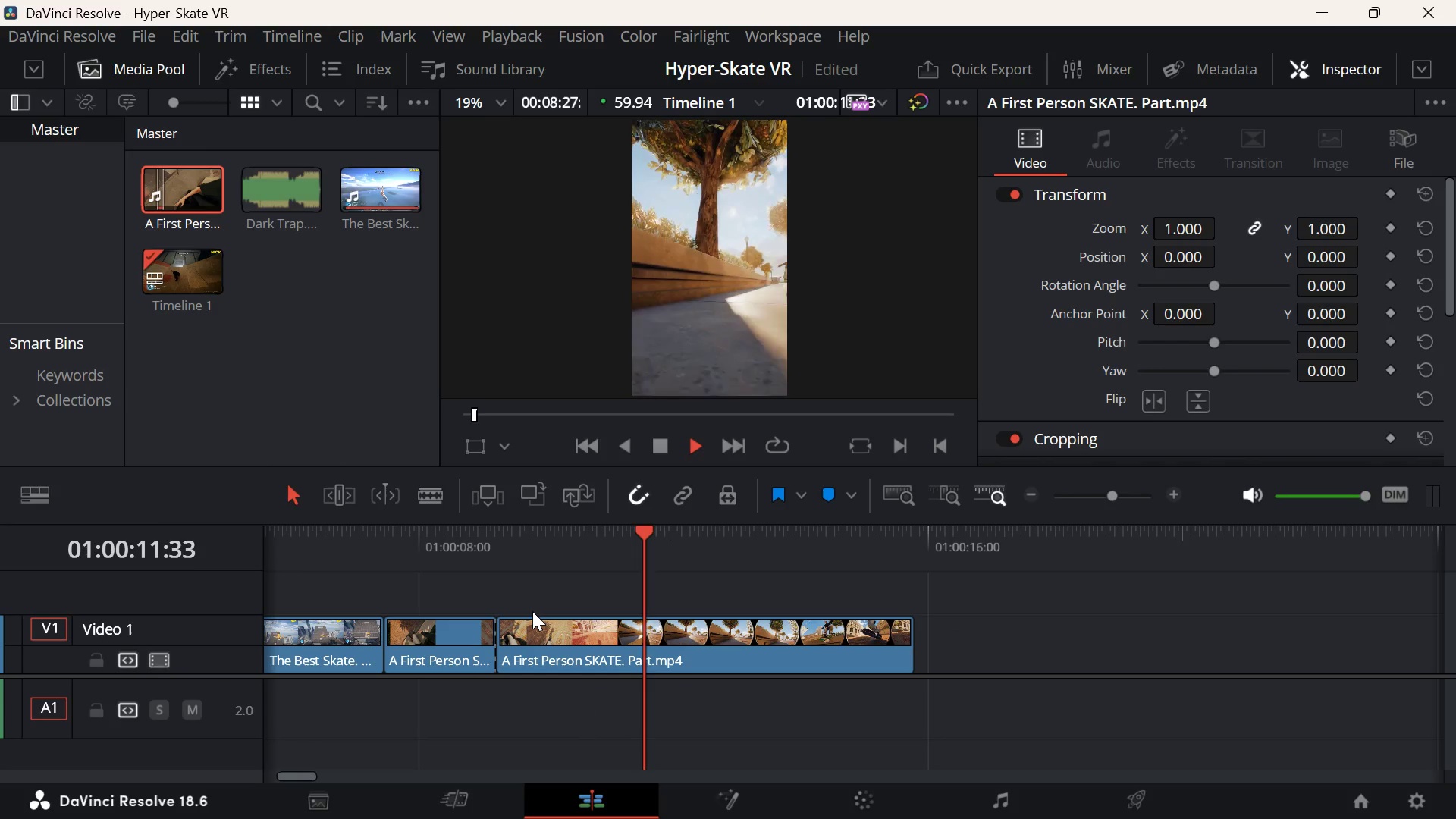 
key(Space)
 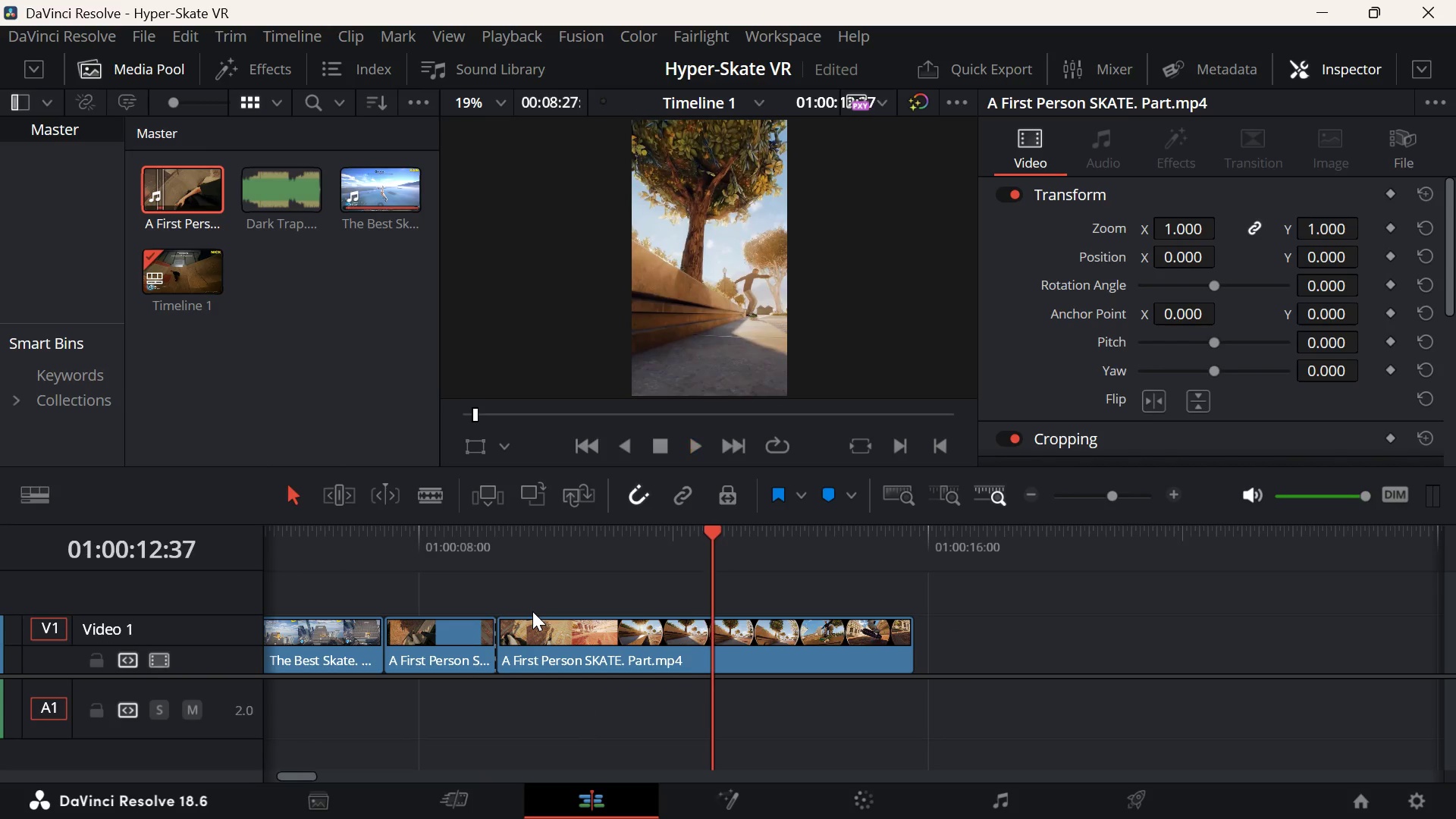 
key(Space)
 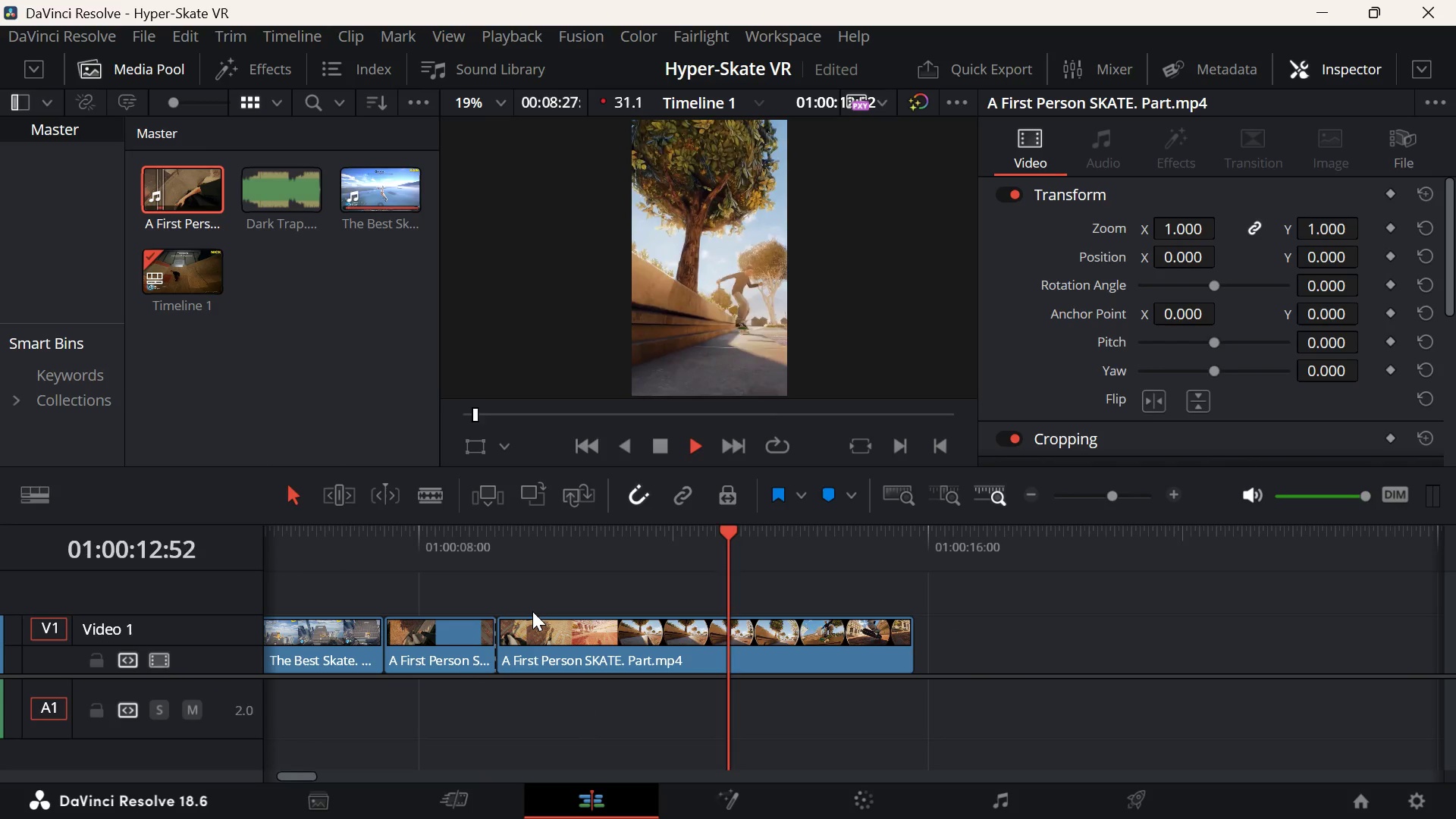 
key(Space)
 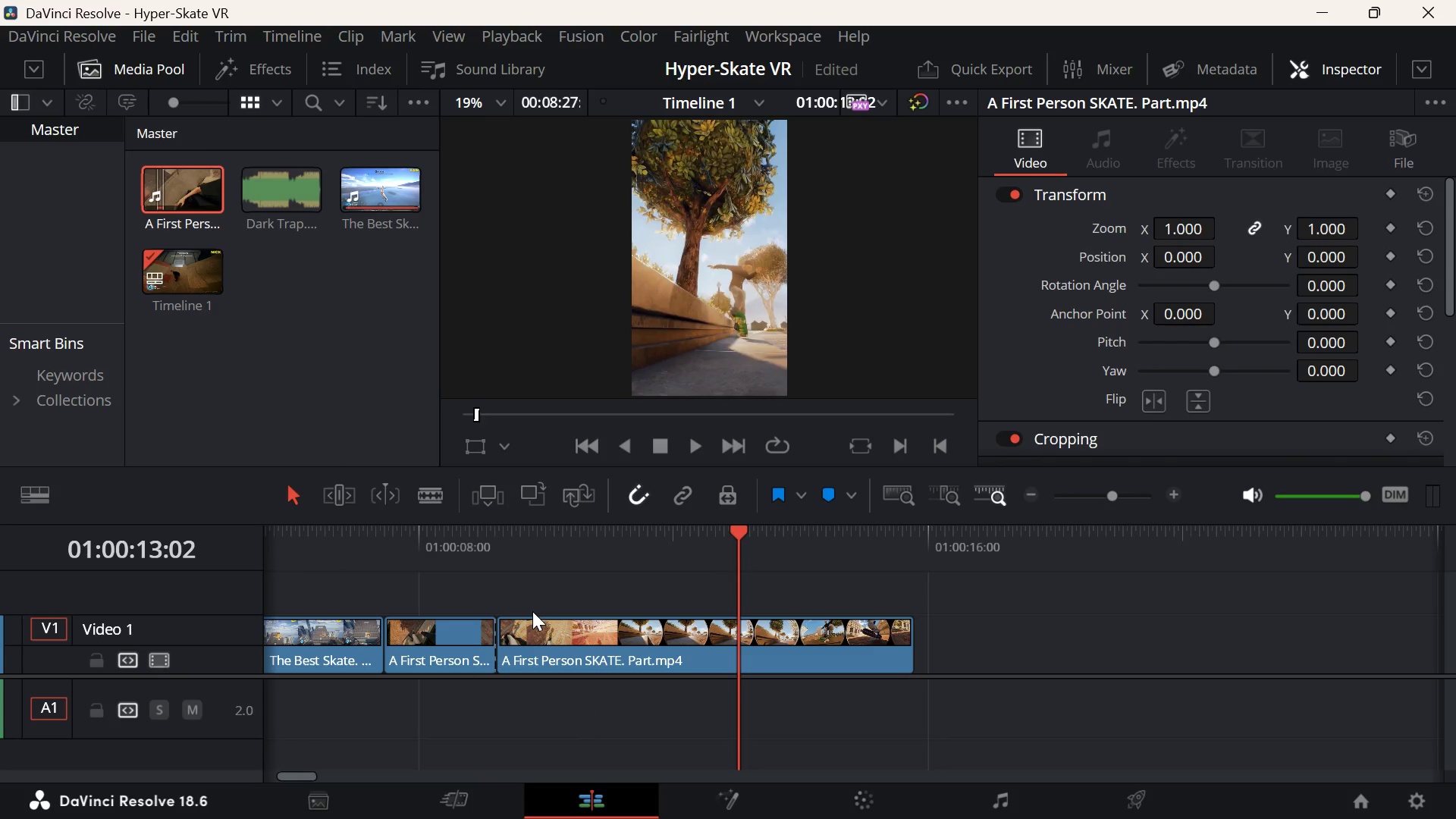 
key(D)
 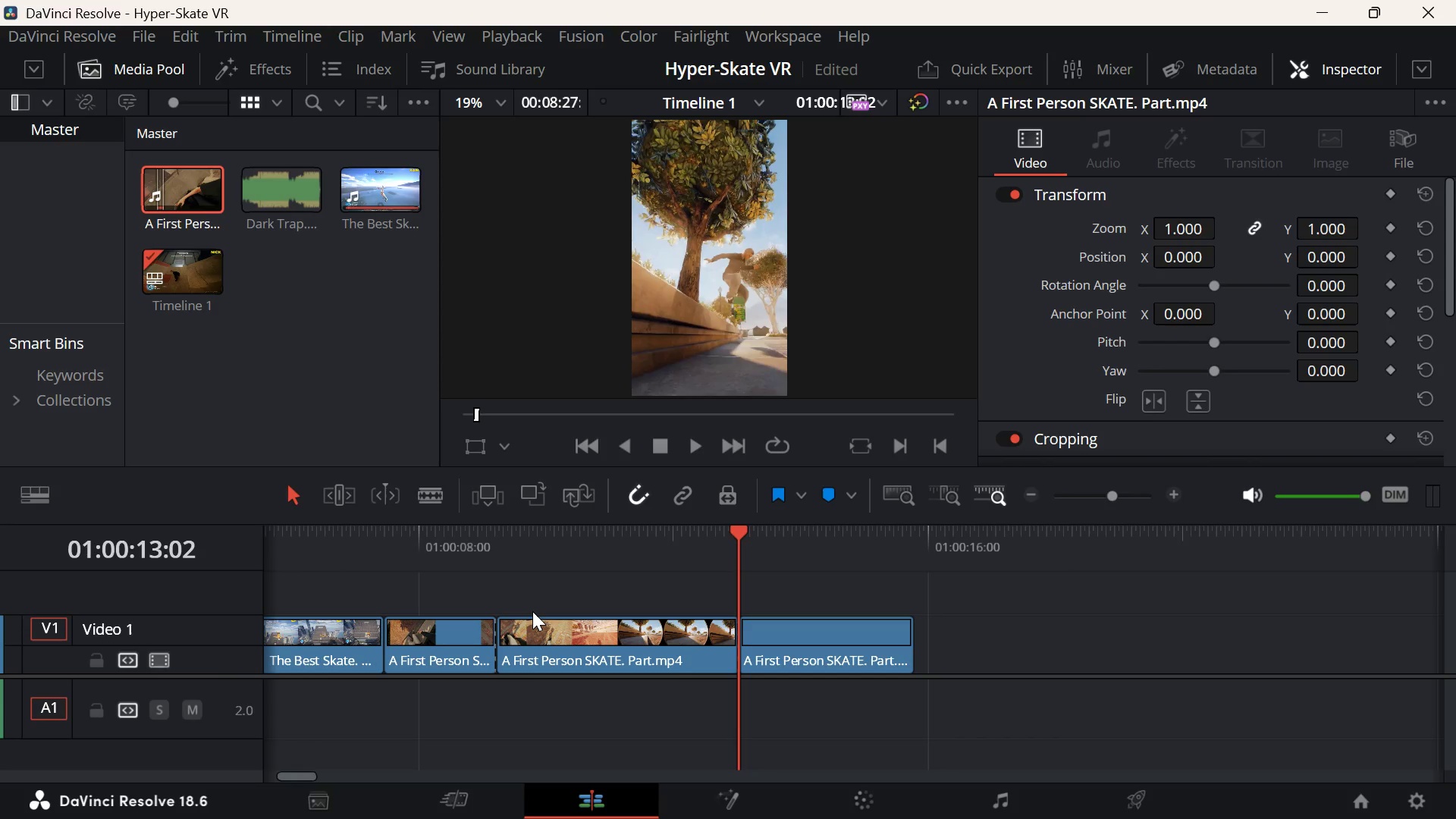 
left_click([578, 638])
 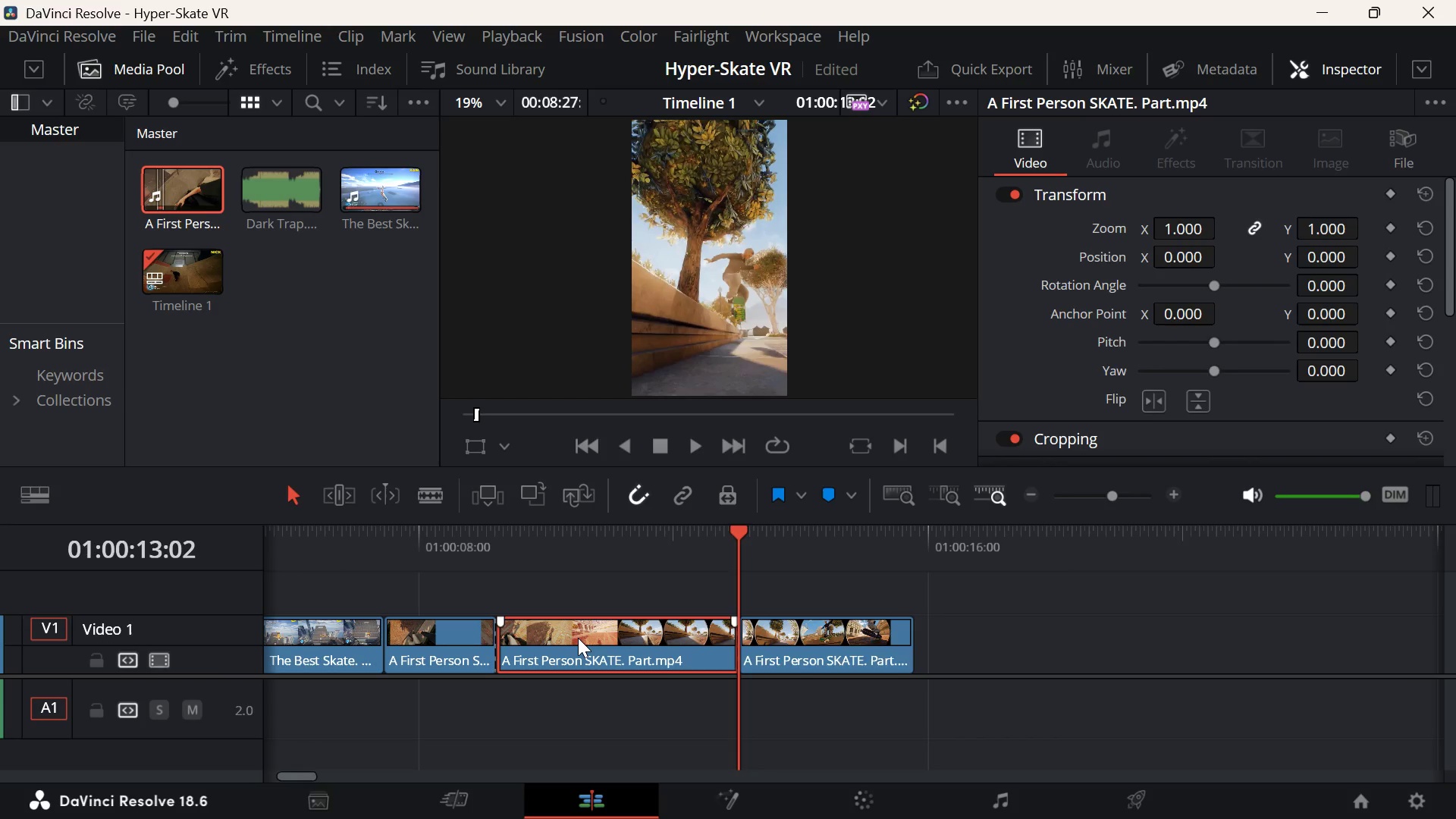 
key(F)
 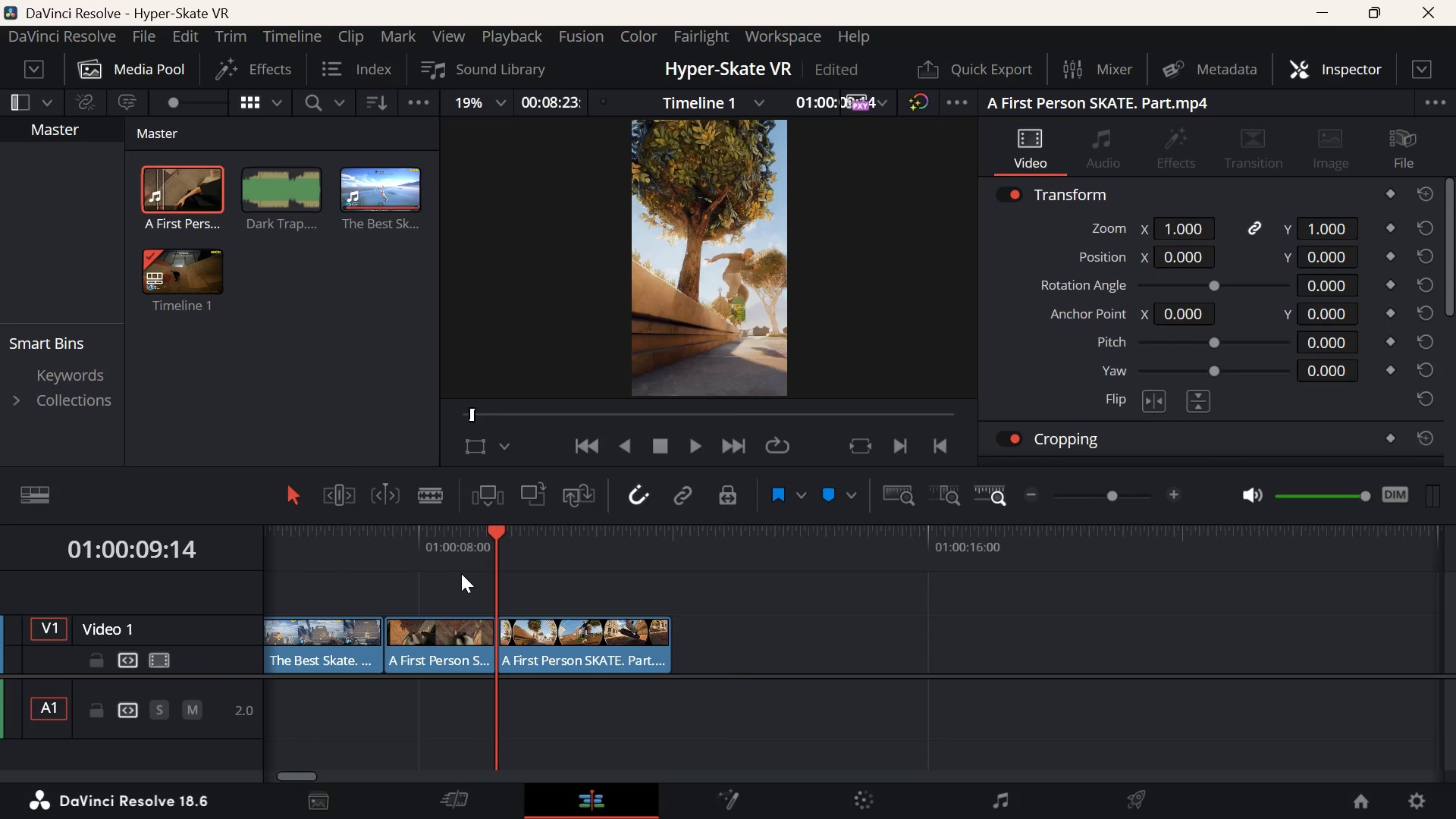 
left_click([460, 570])
 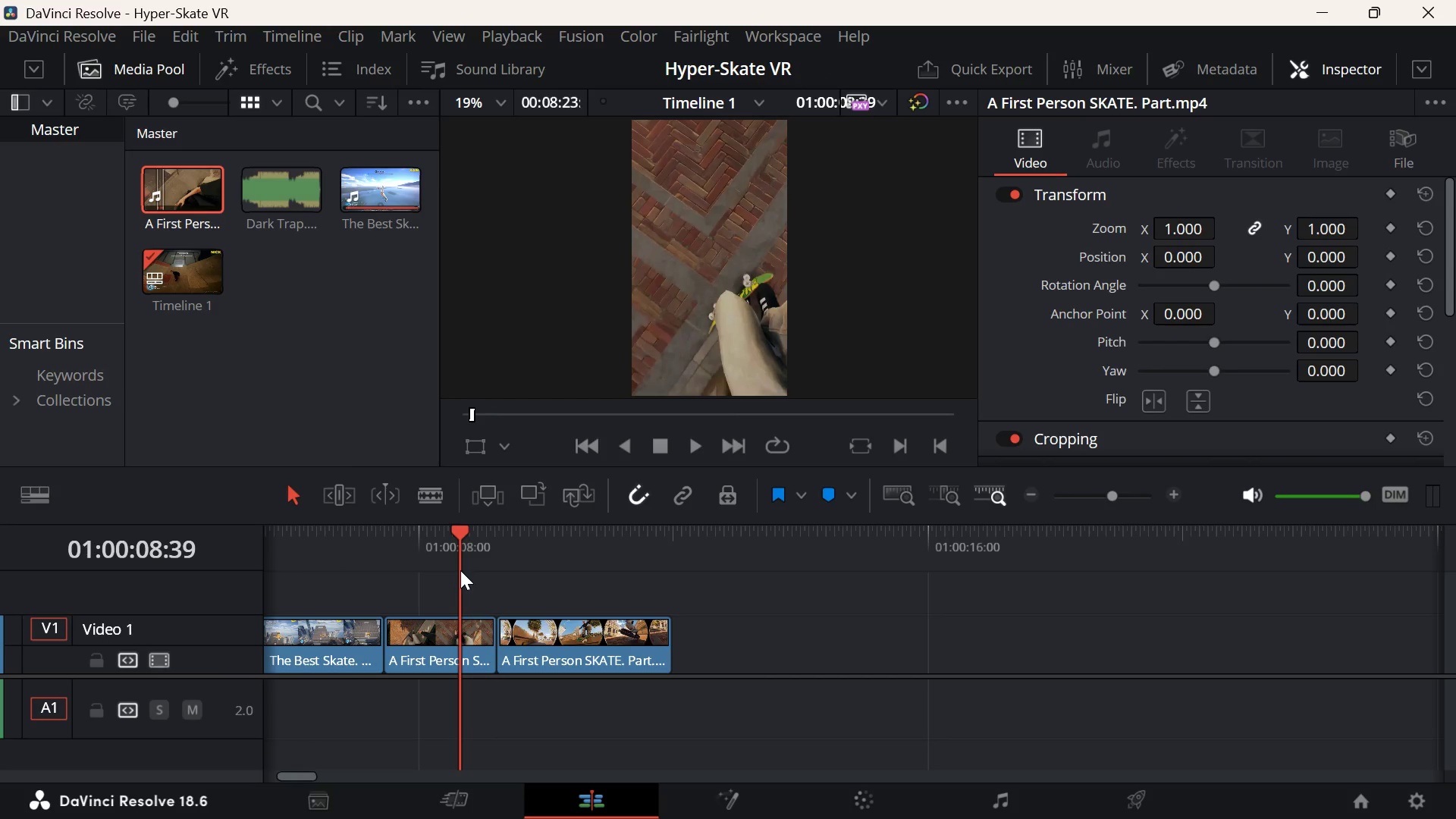 
key(Space)
 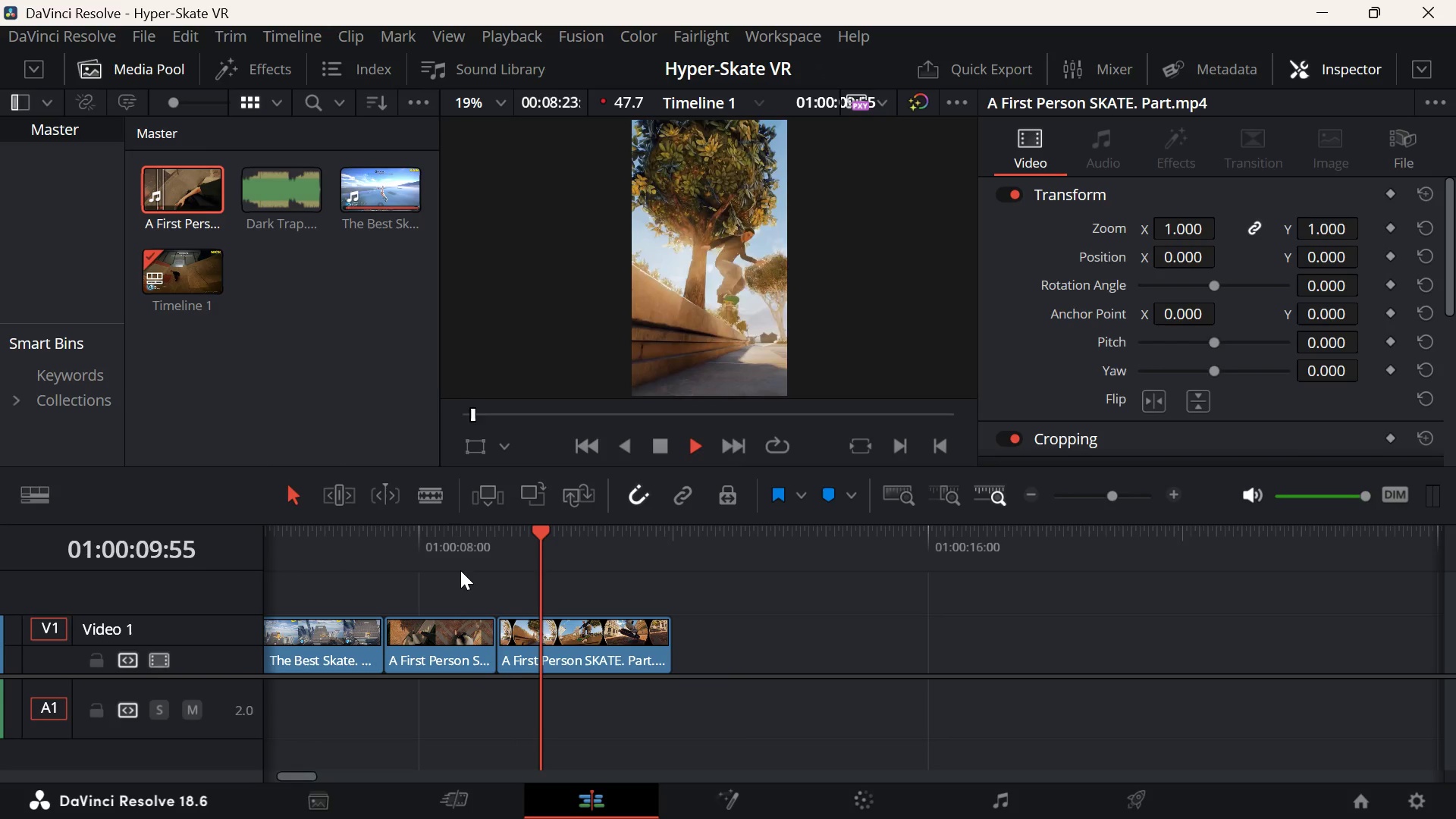 
key(Space)
 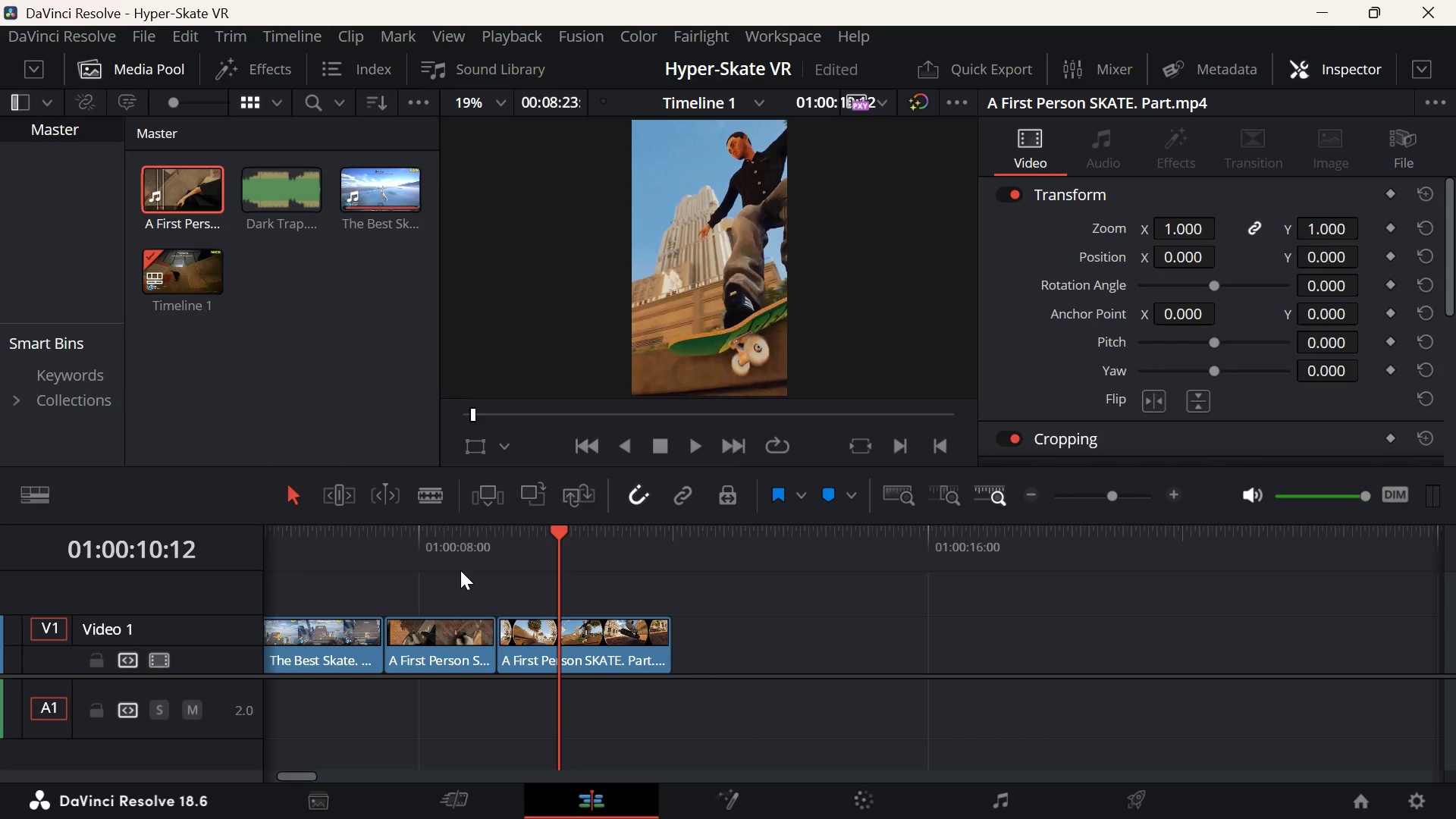 
key(Space)
 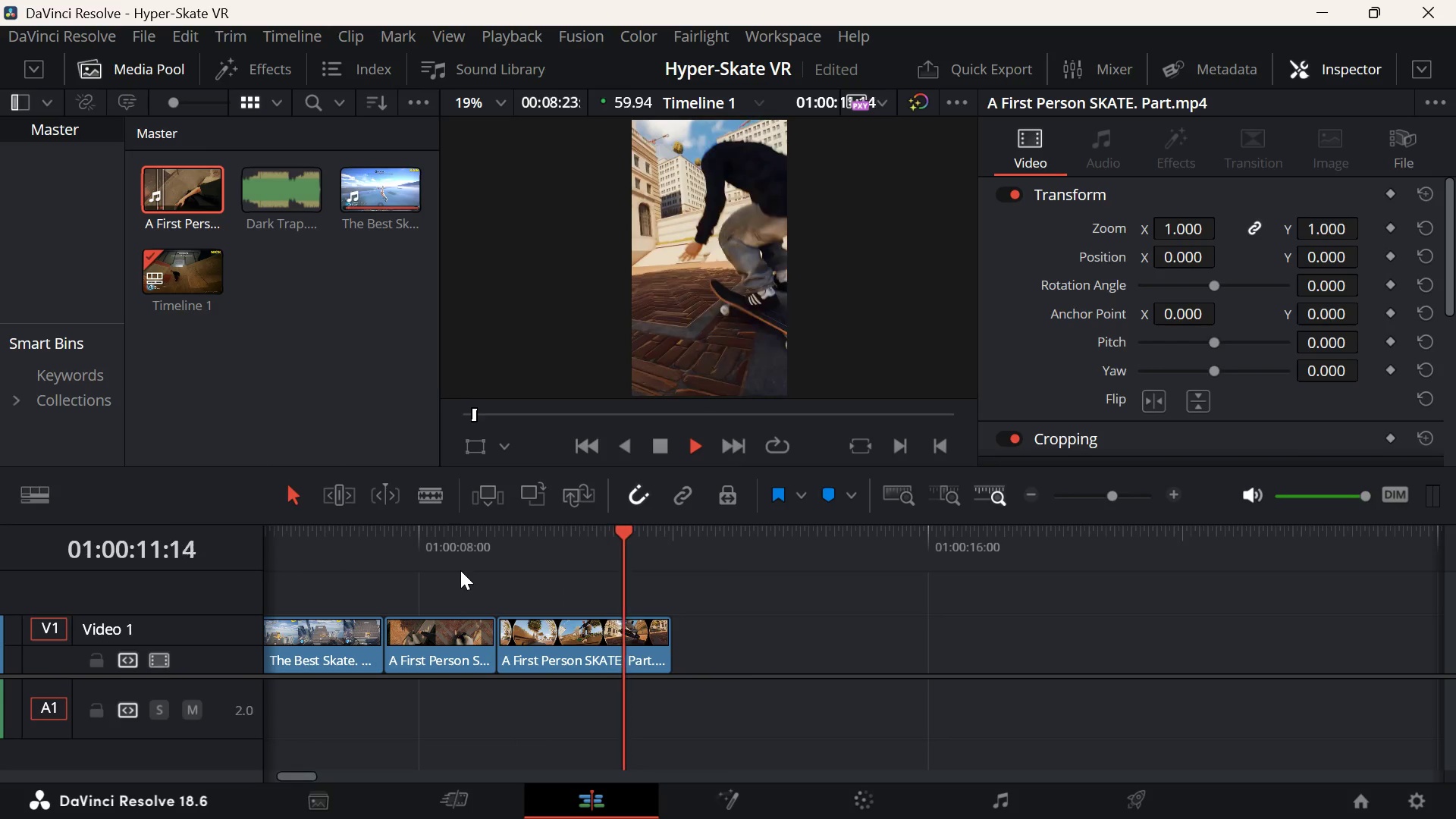 
key(Space)
 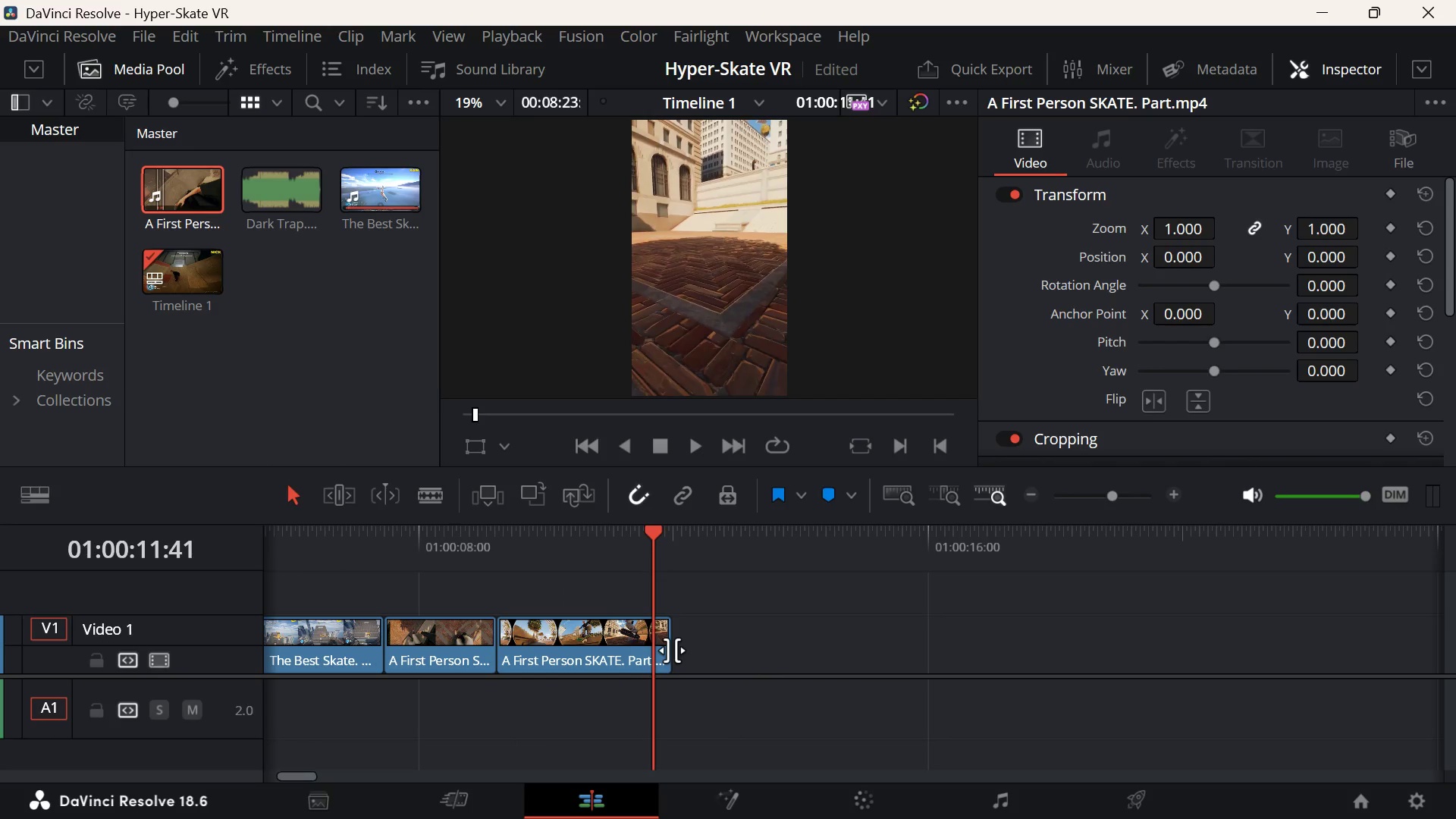 
left_click_drag(start_coordinate=[672, 650], to_coordinate=[655, 650])
 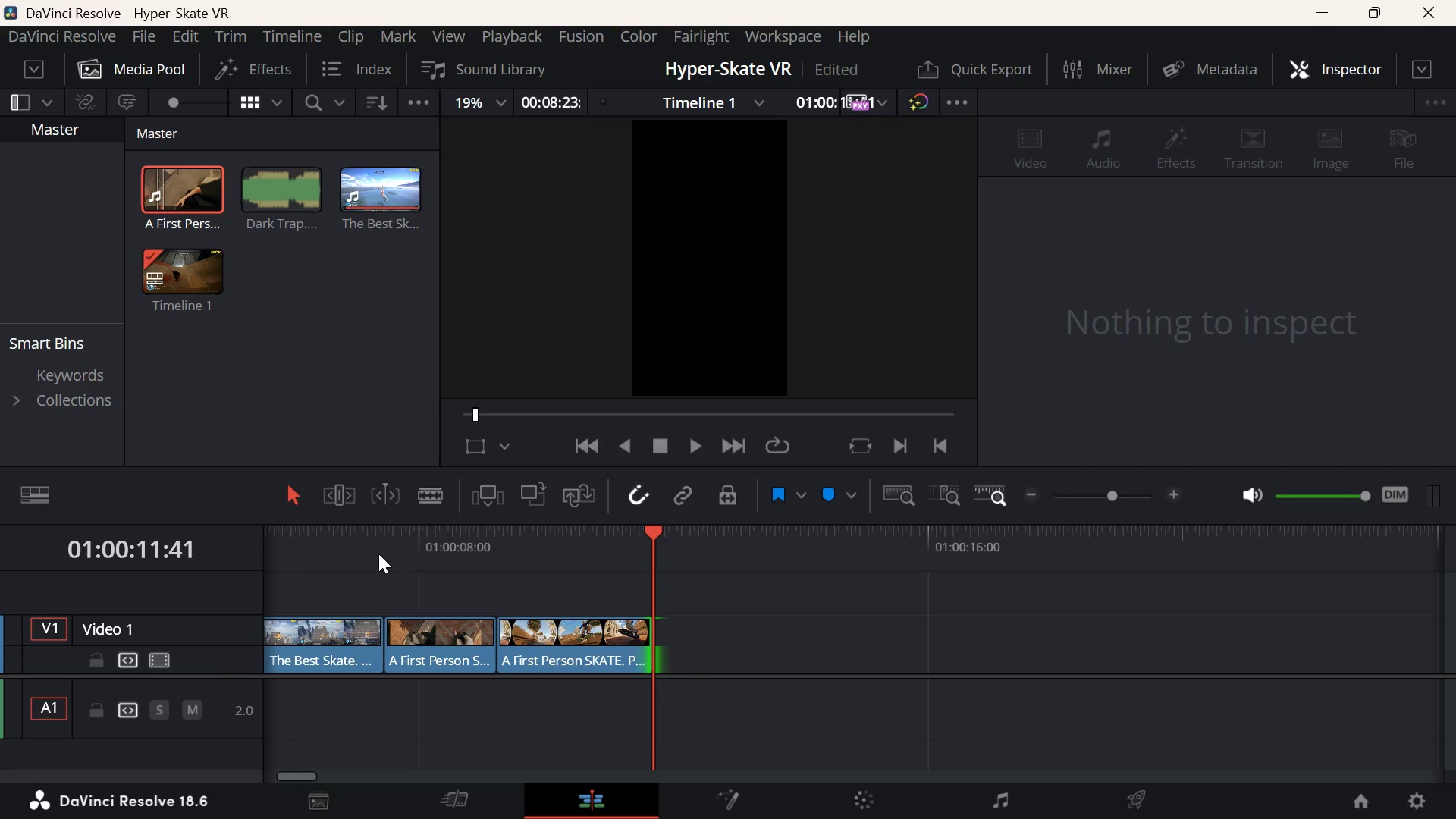 
left_click_drag(start_coordinate=[377, 551], to_coordinate=[194, 554])
 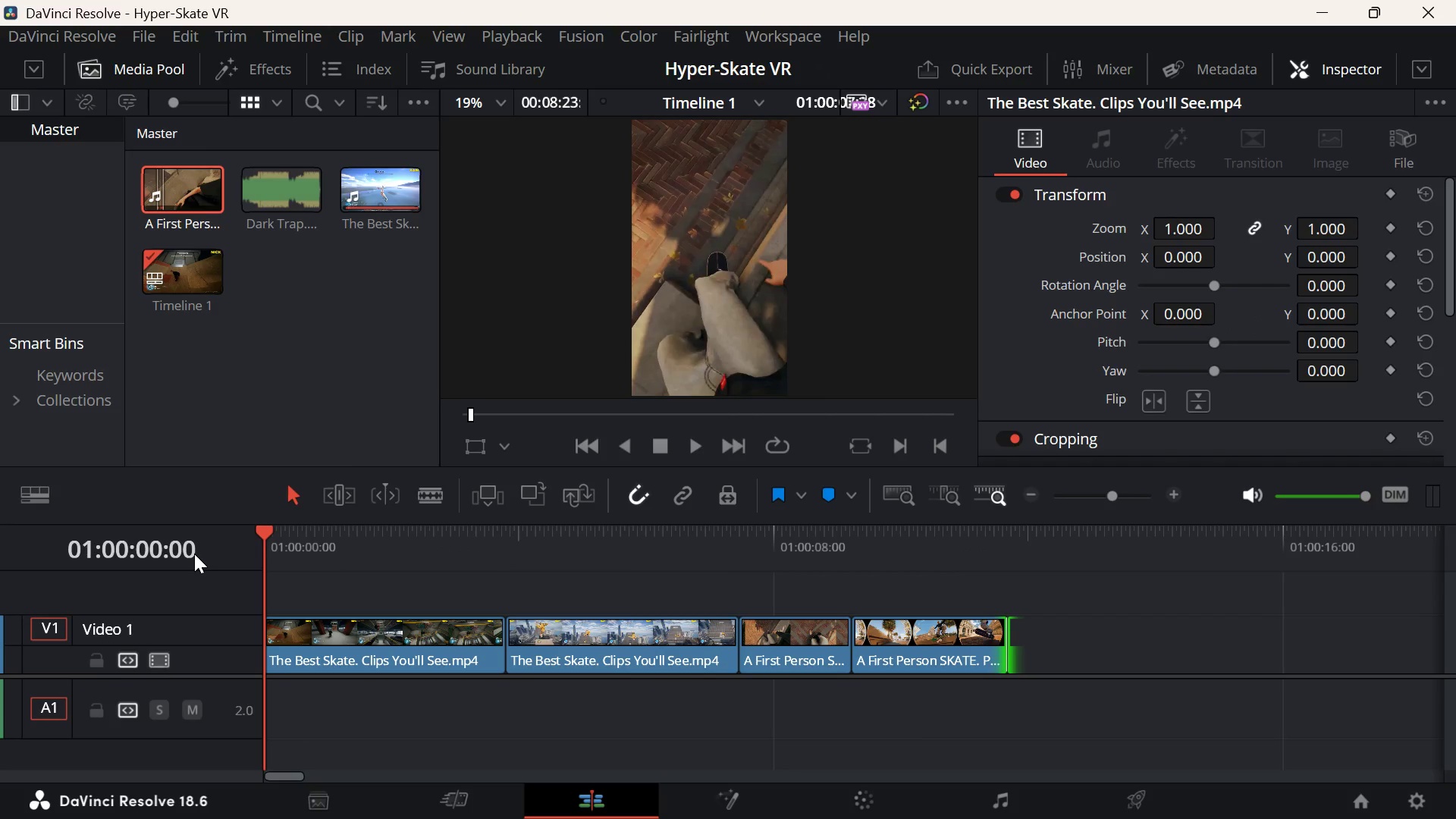 
key(Space)
 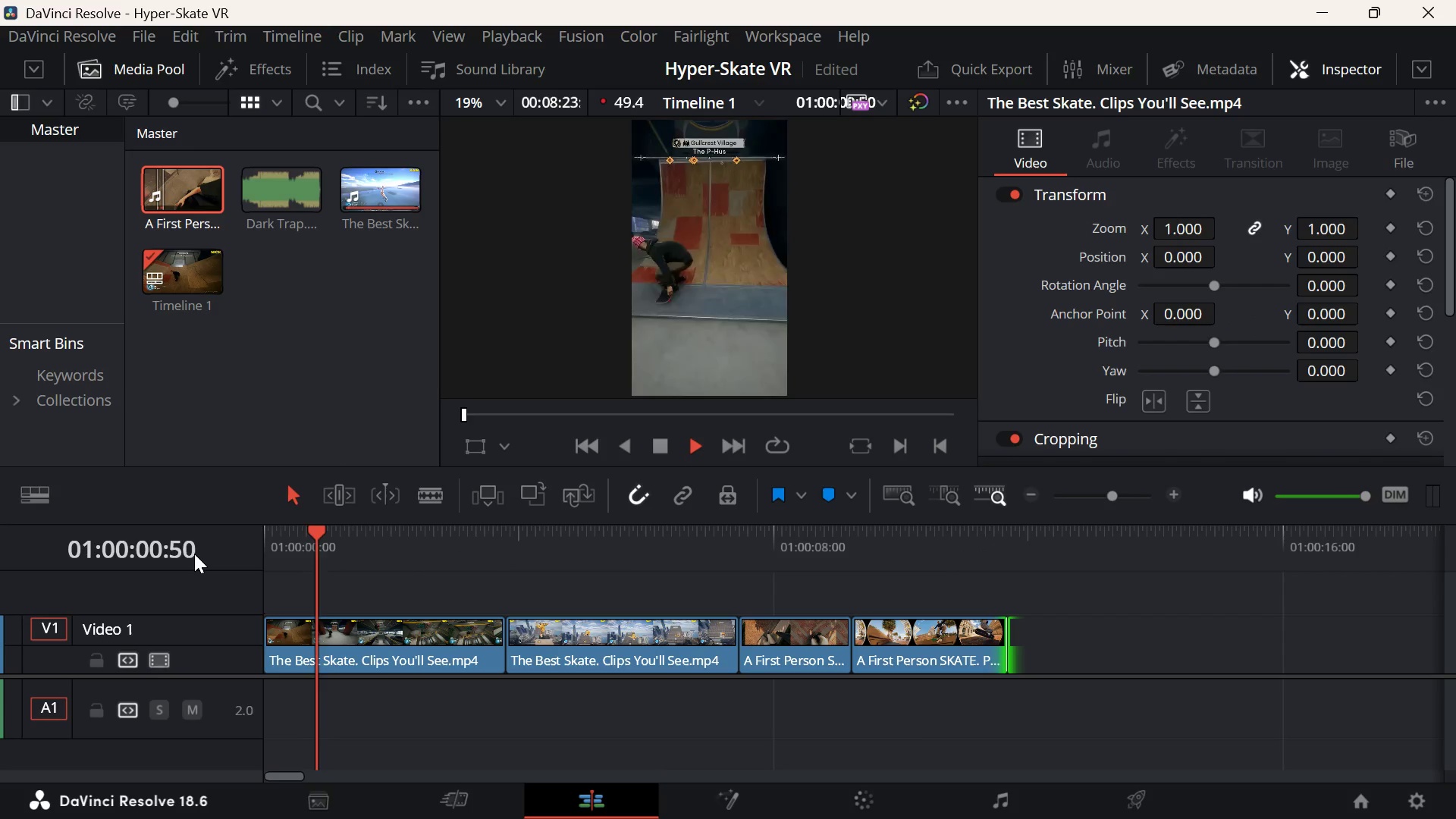 
key(Space)
 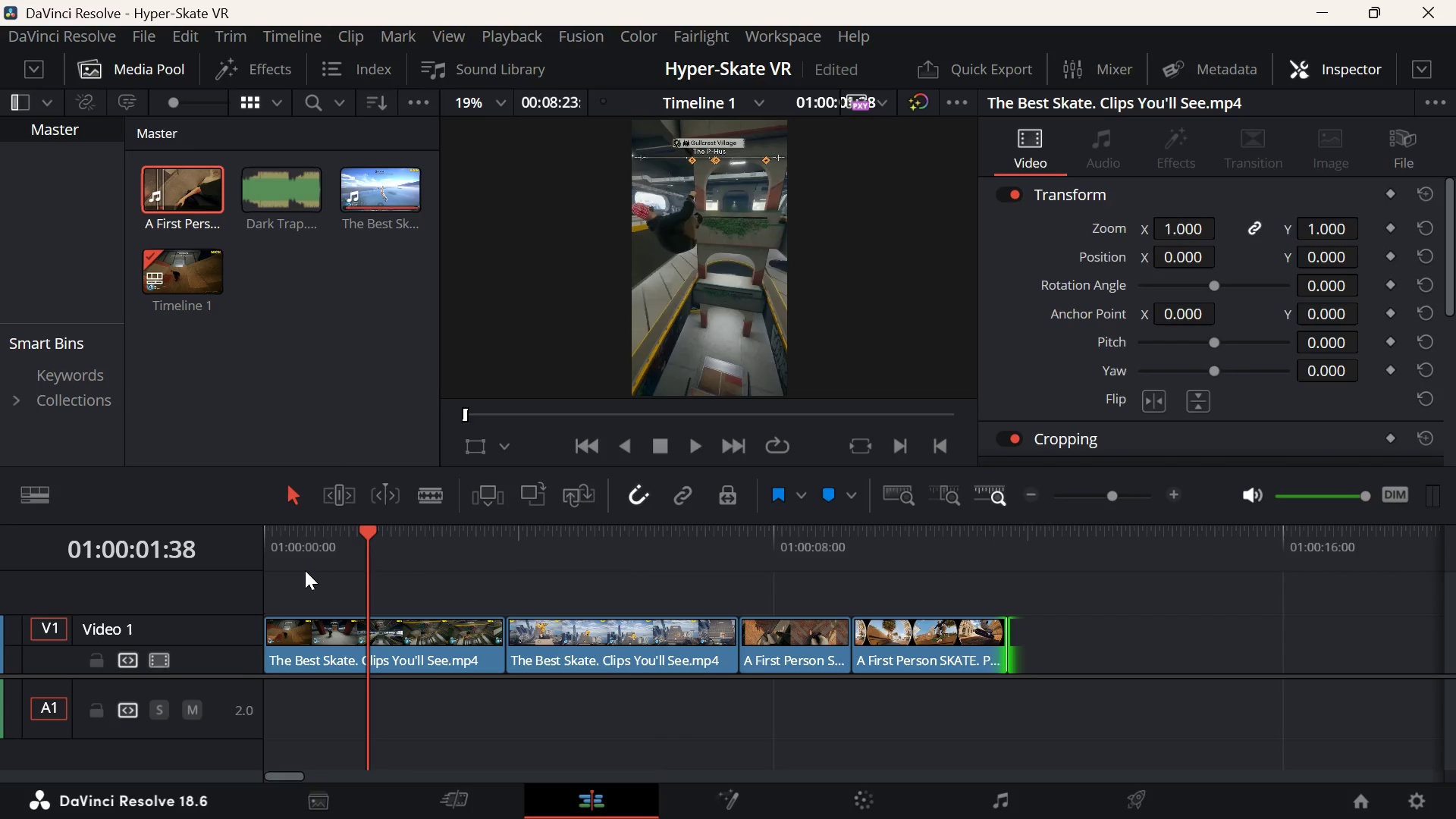 
left_click_drag(start_coordinate=[304, 563], to_coordinate=[218, 570])
 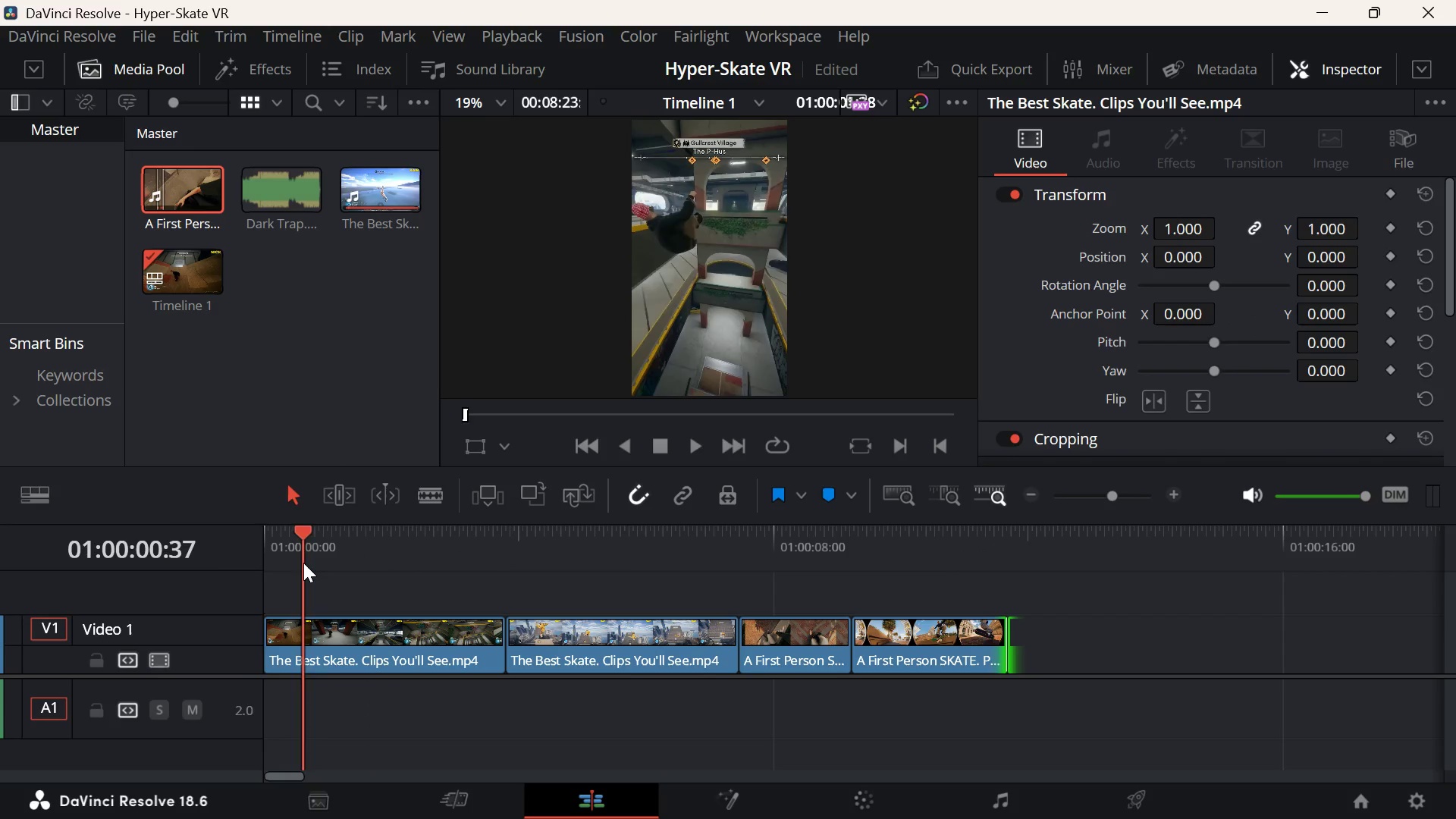 
key(Space)
 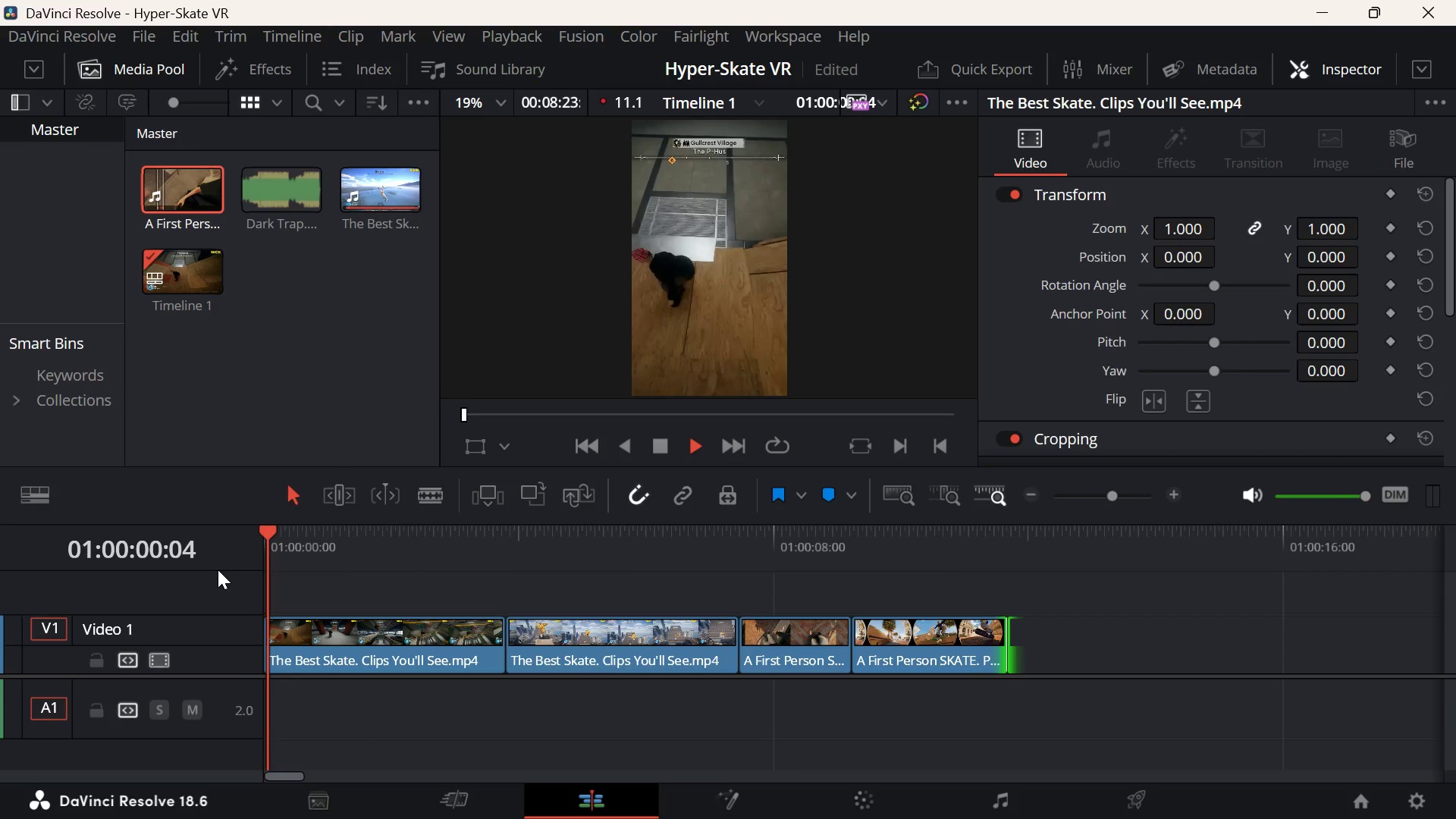 
key(Space)
 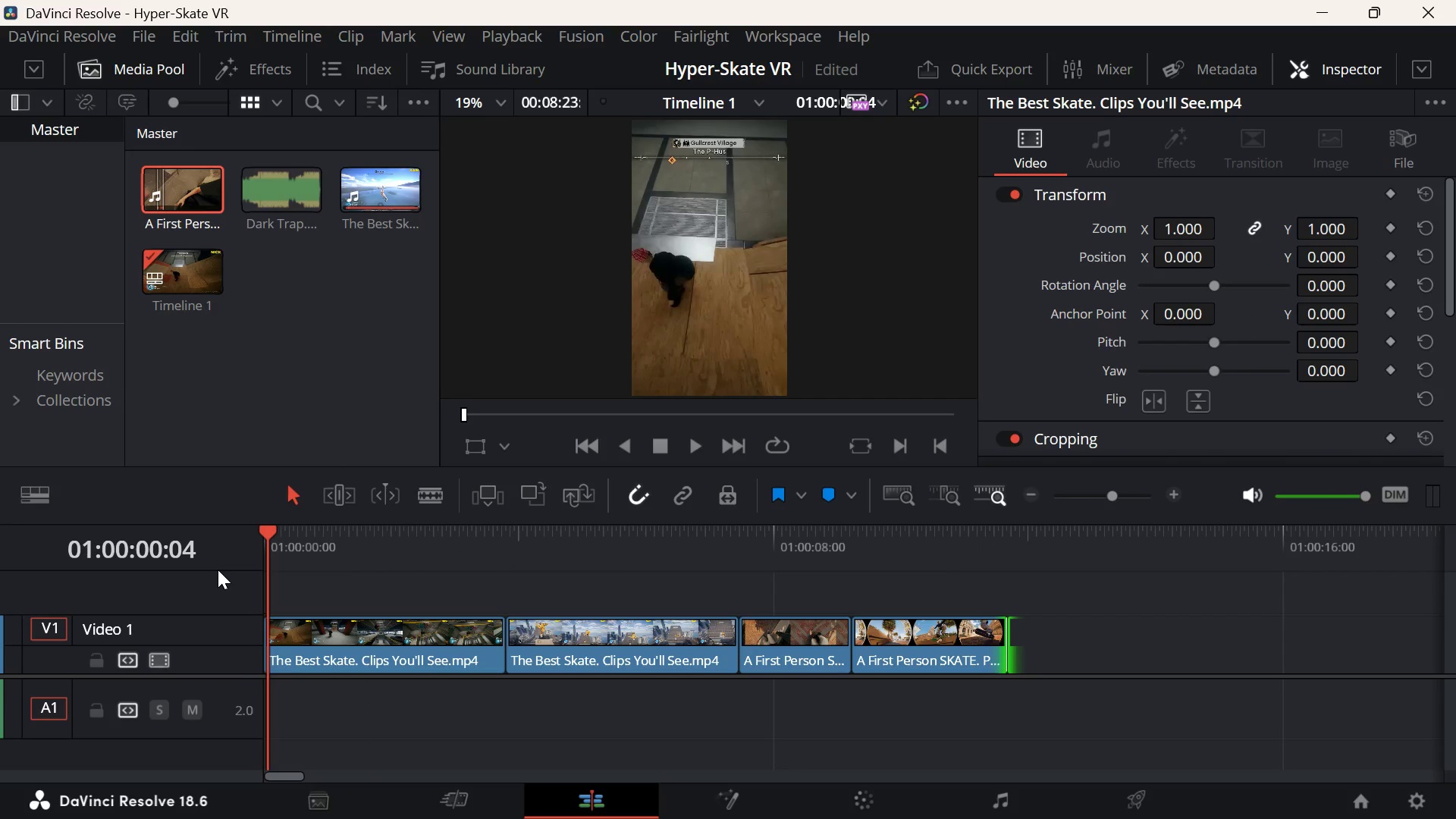 
key(Space)
 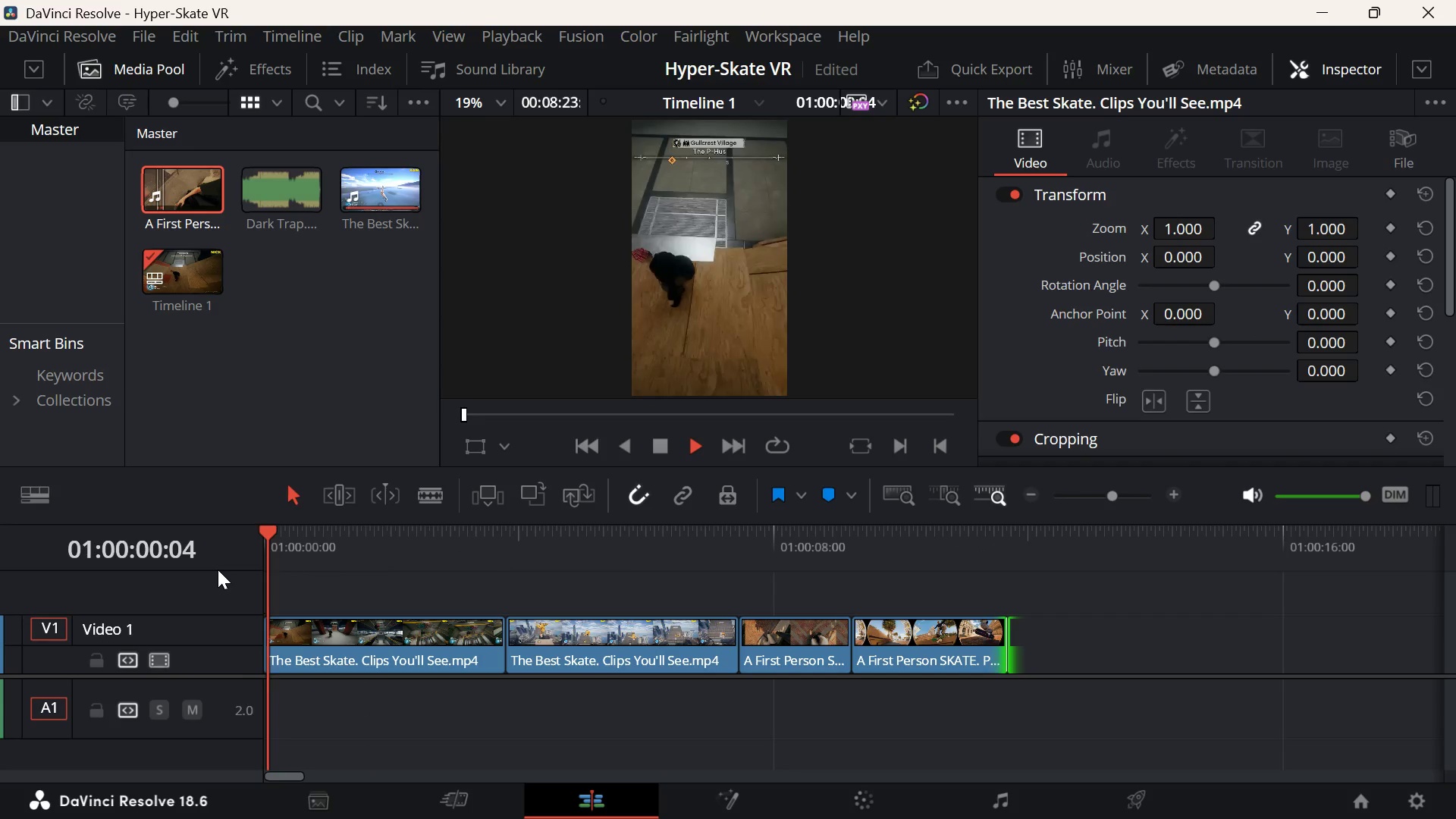 
key(Space)
 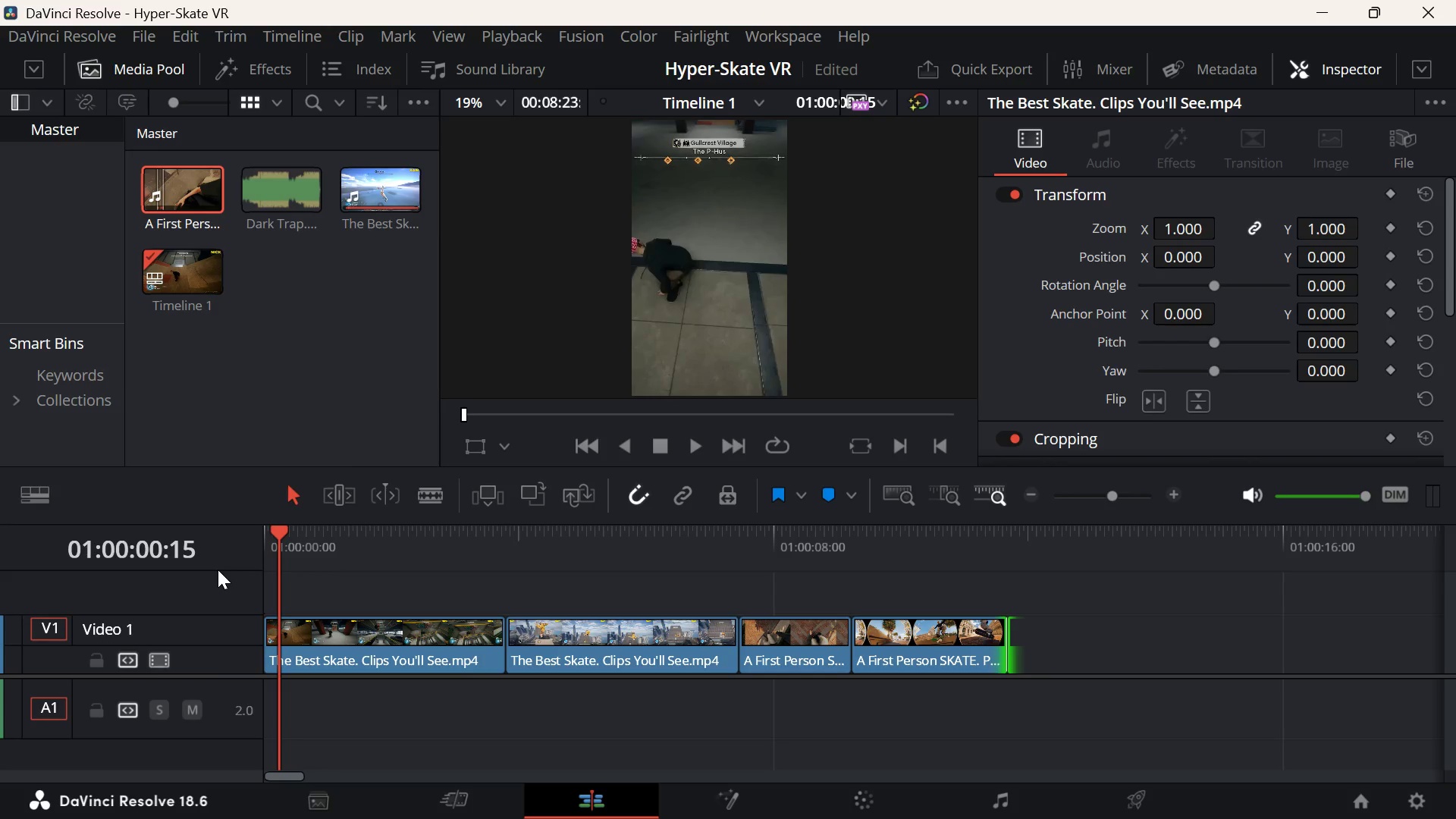 
key(Space)
 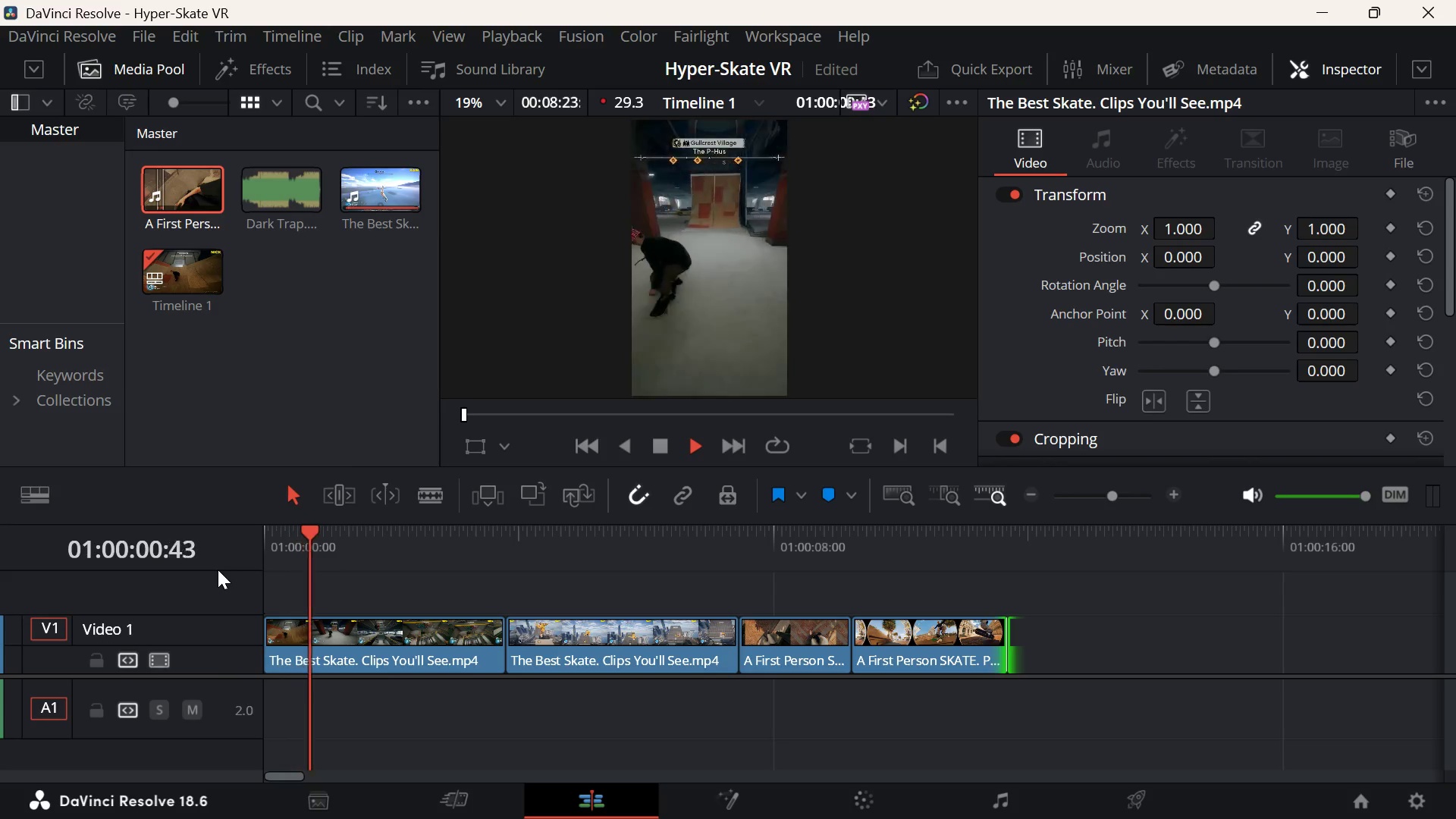 
key(Space)
 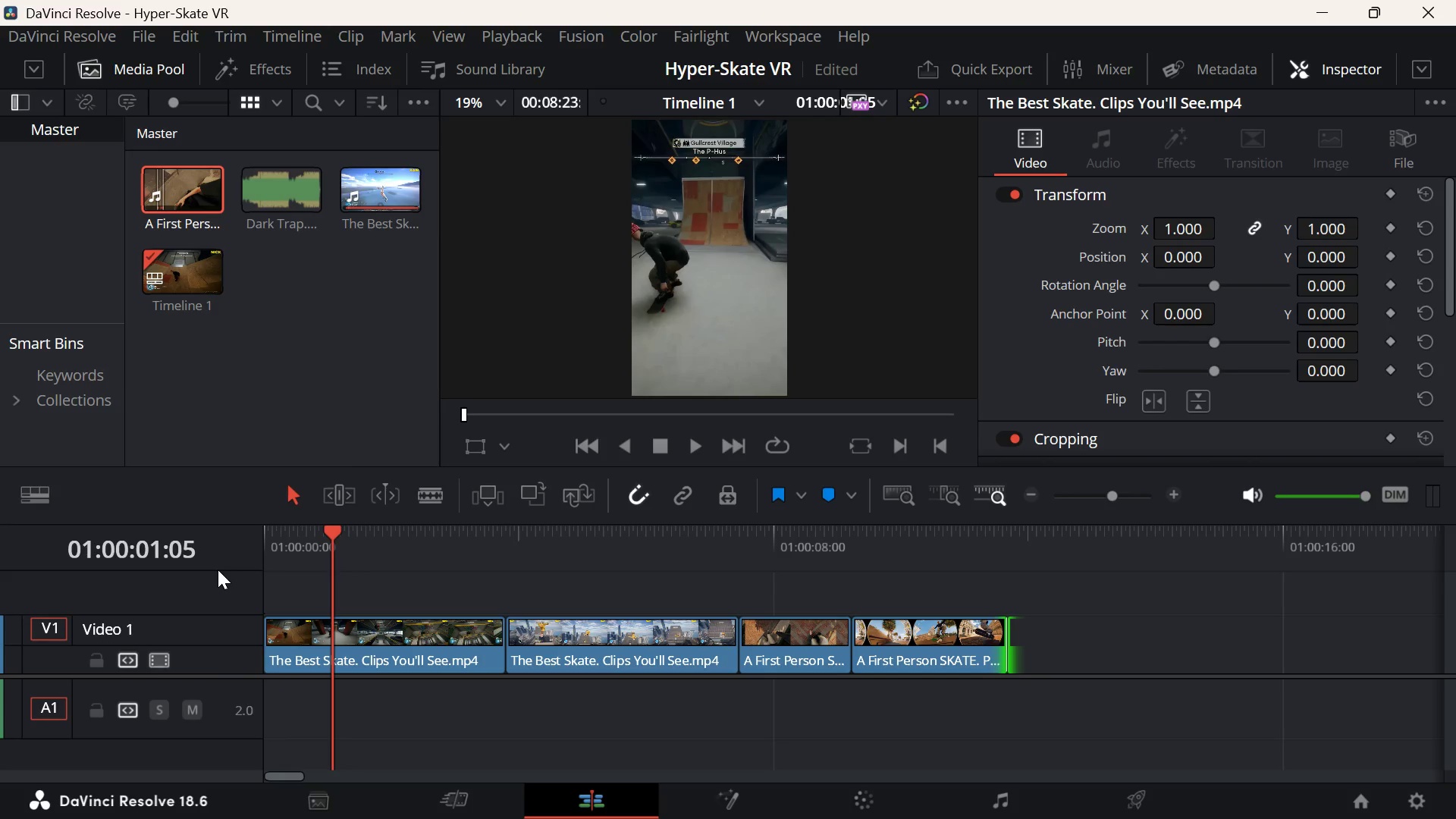 
key(Space)
 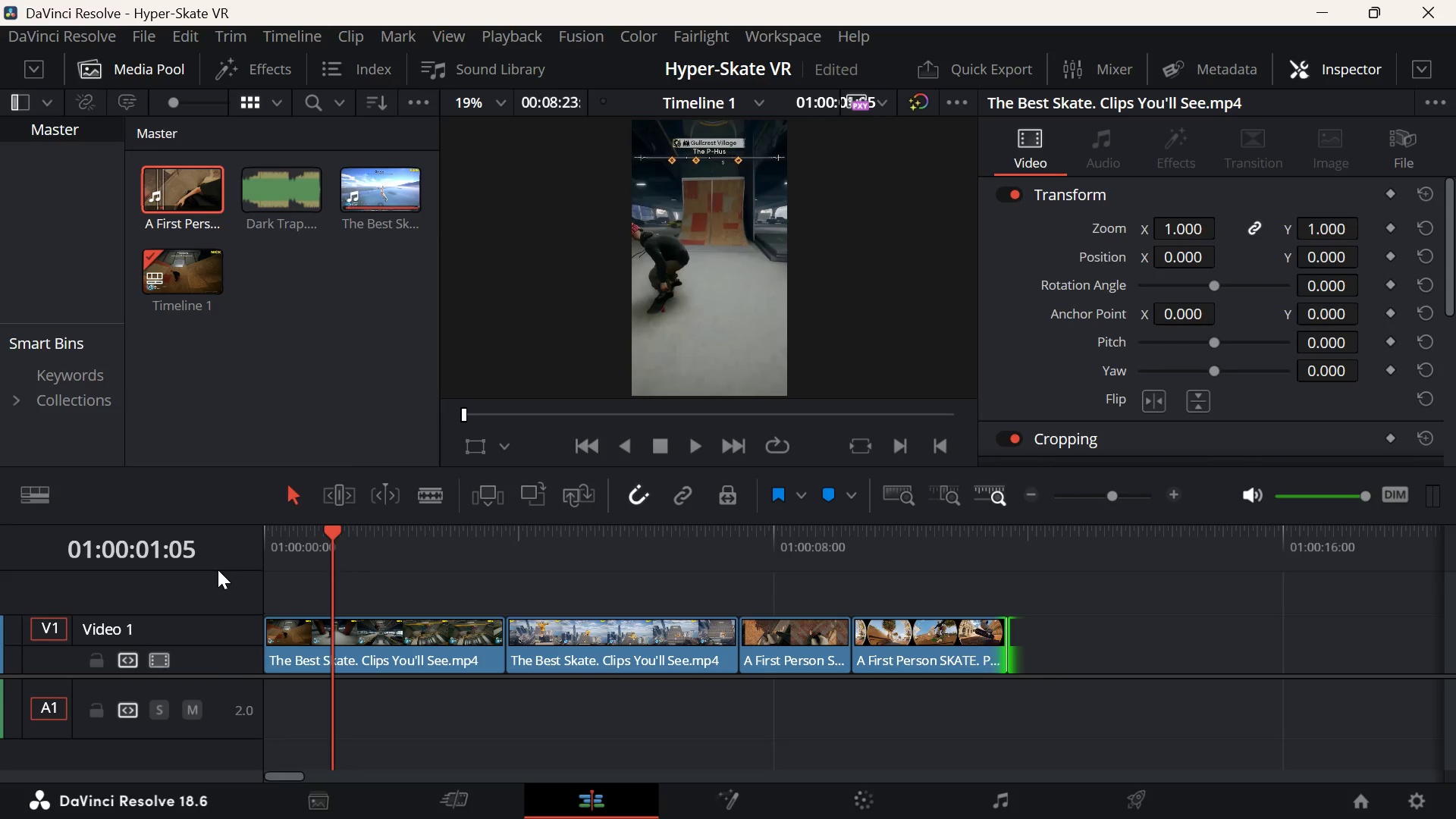 
key(Space)
 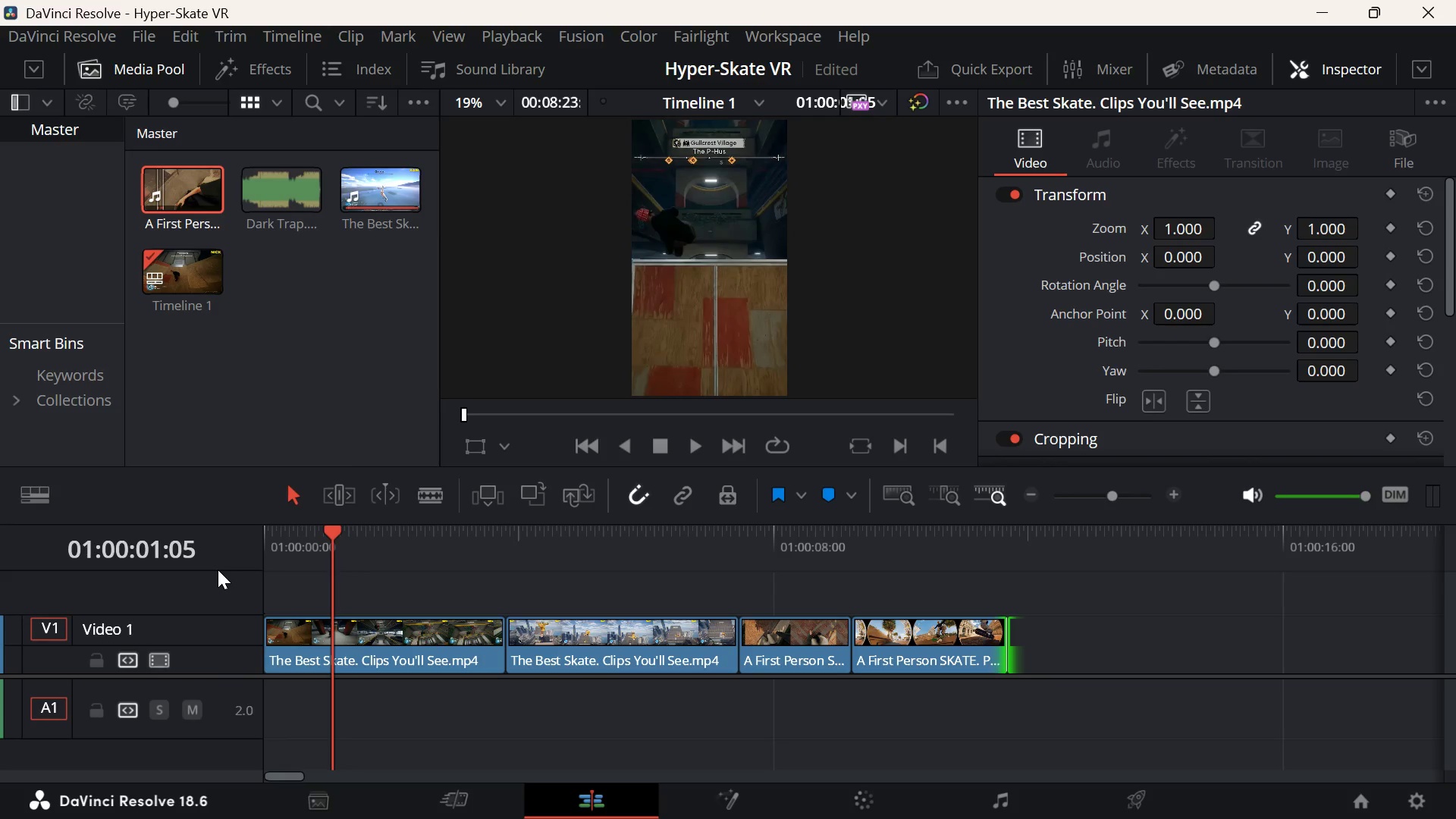 
key(ArrowLeft)
 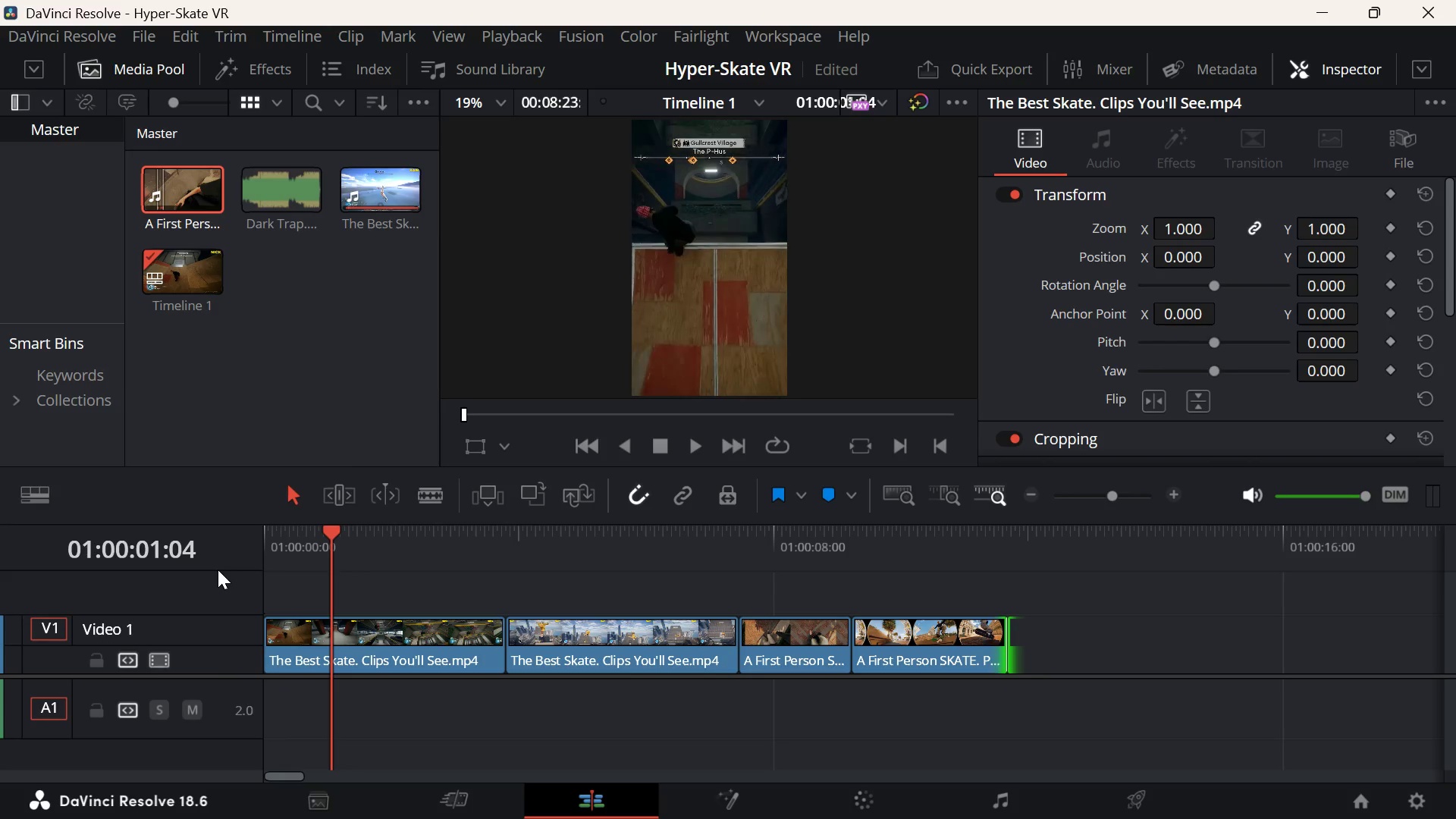 
hold_key(key=ArrowLeft, duration=1.51)
 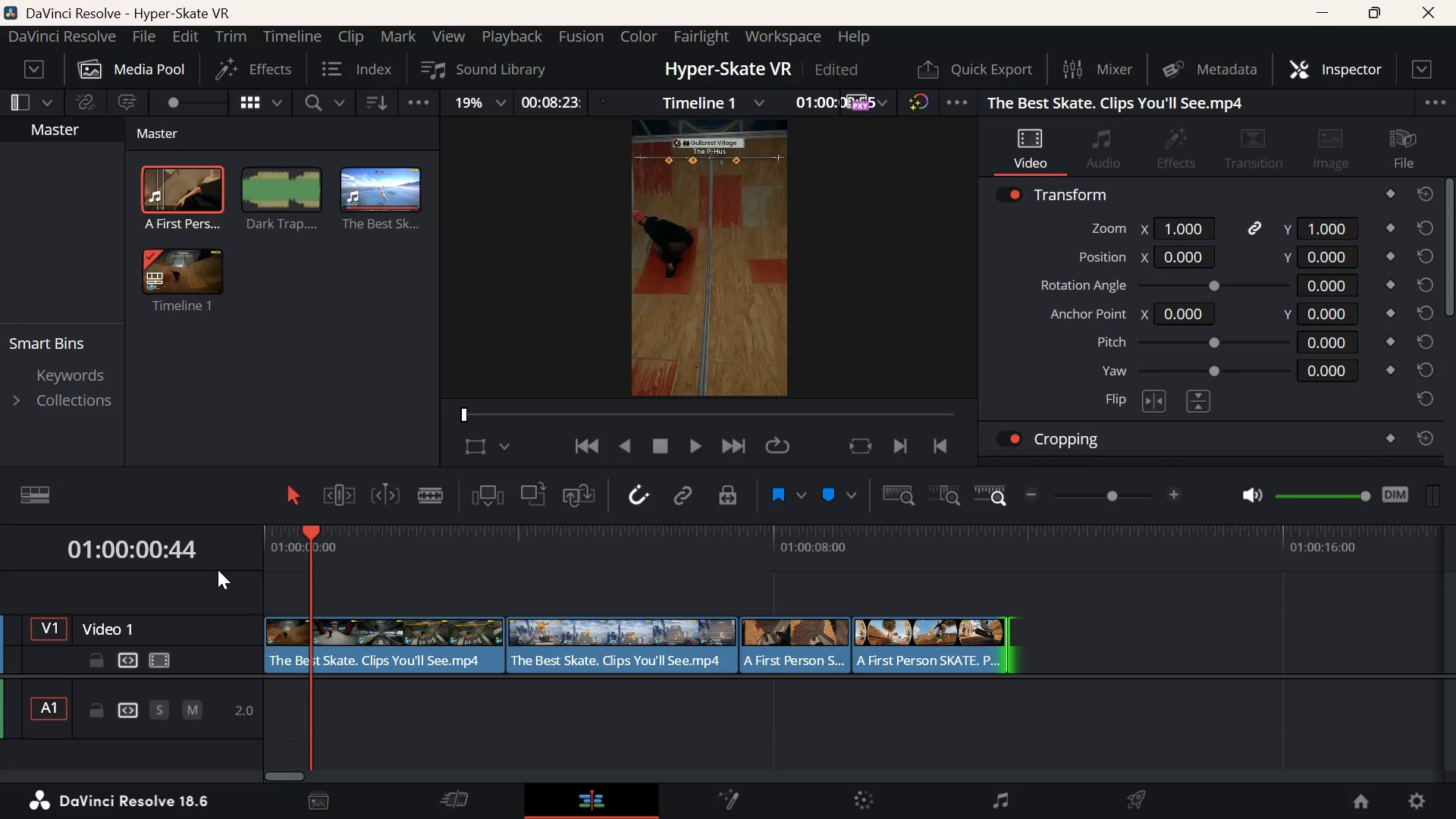 
key(ArrowLeft)